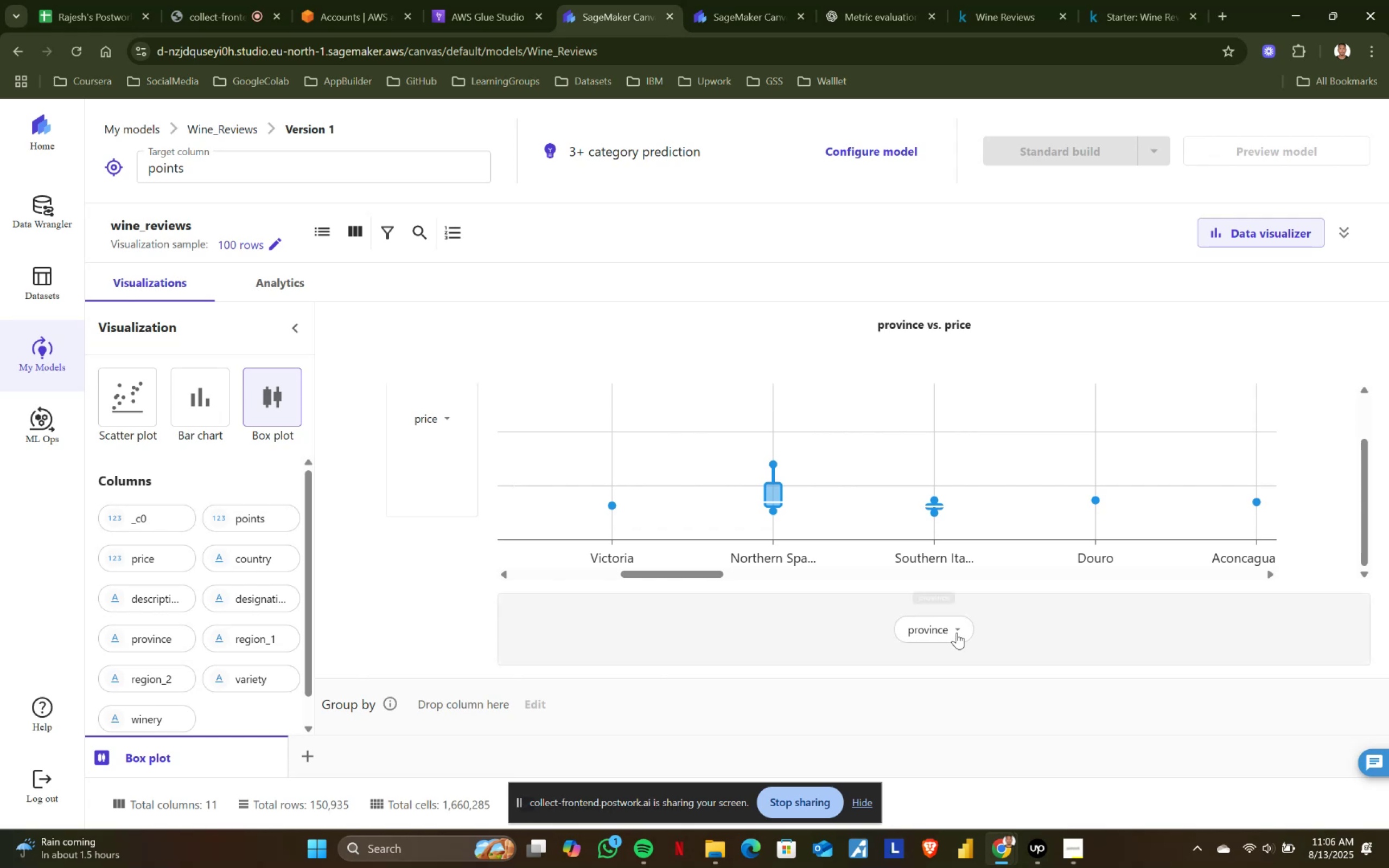 
left_click([957, 632])
 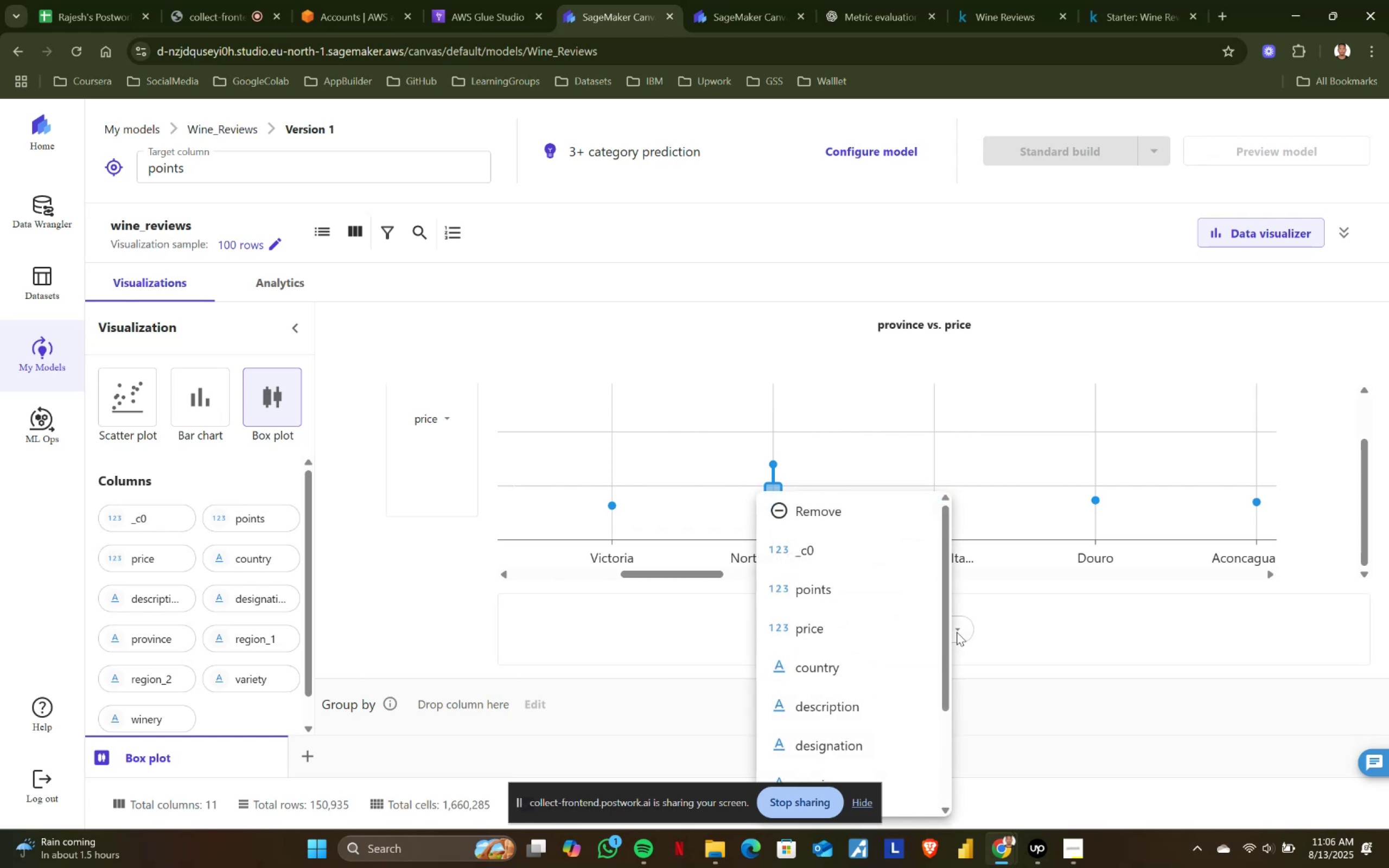 
scroll: coordinate [885, 671], scroll_direction: down, amount: 2.0
 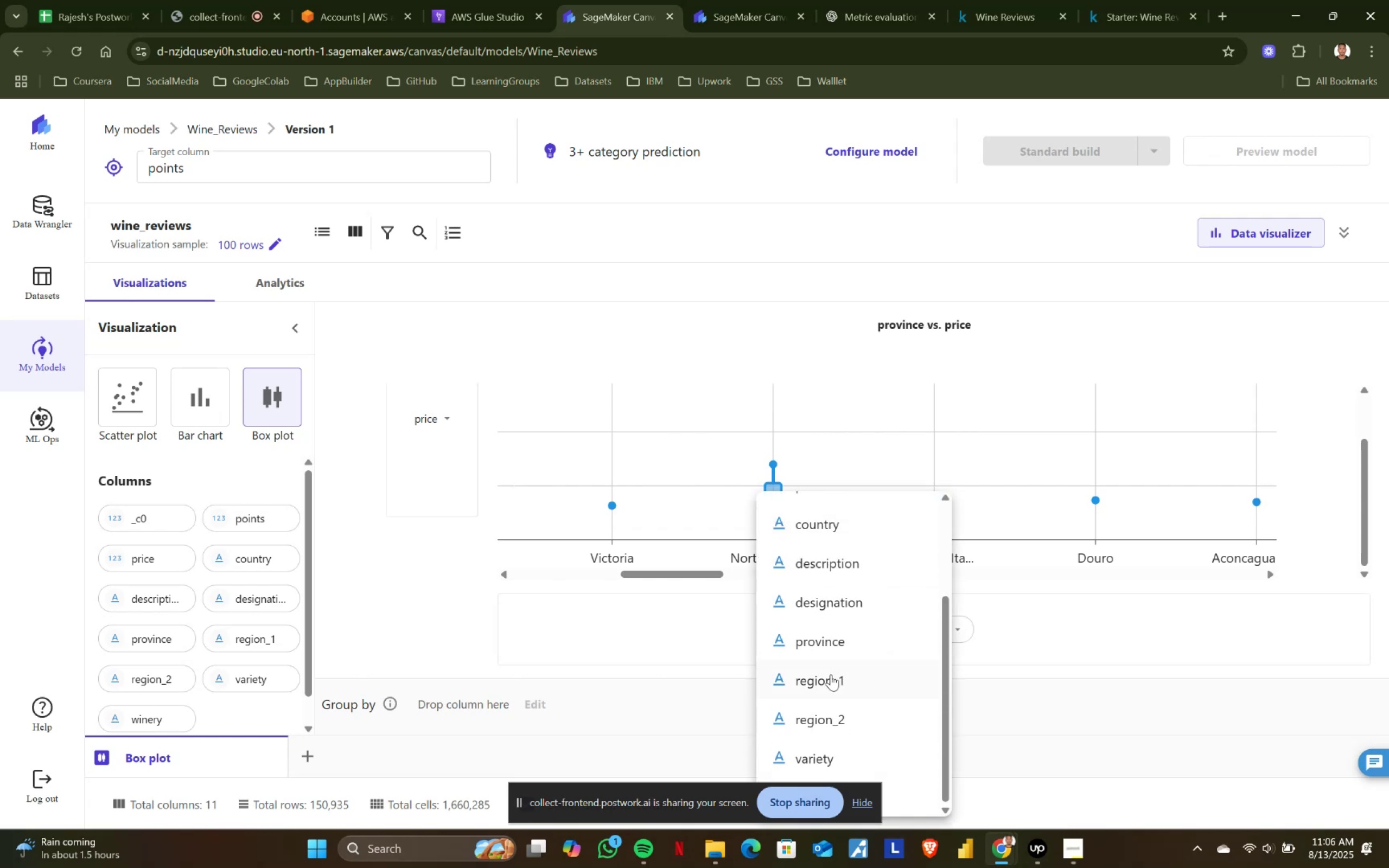 
left_click([827, 674])
 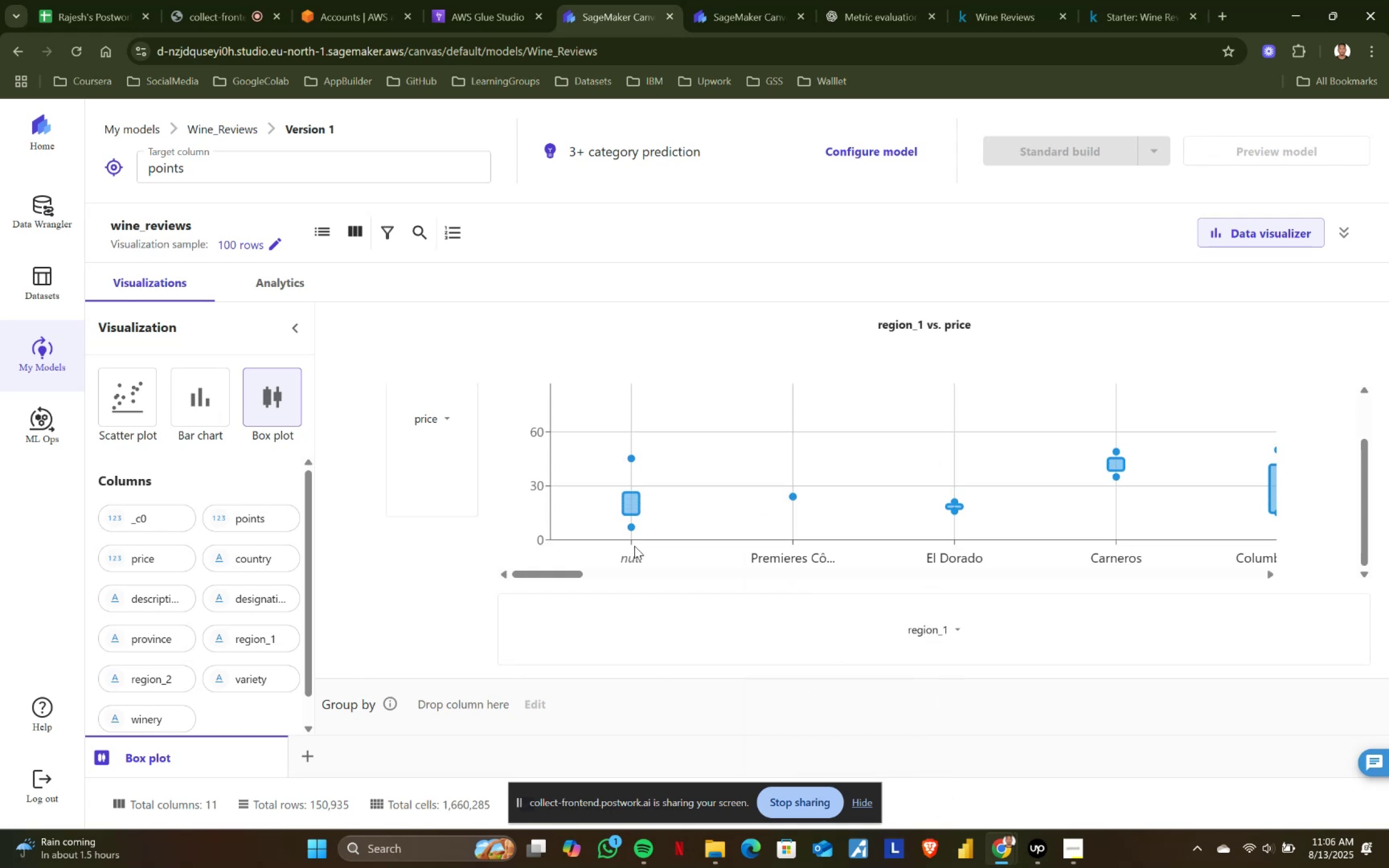 
wait(5.56)
 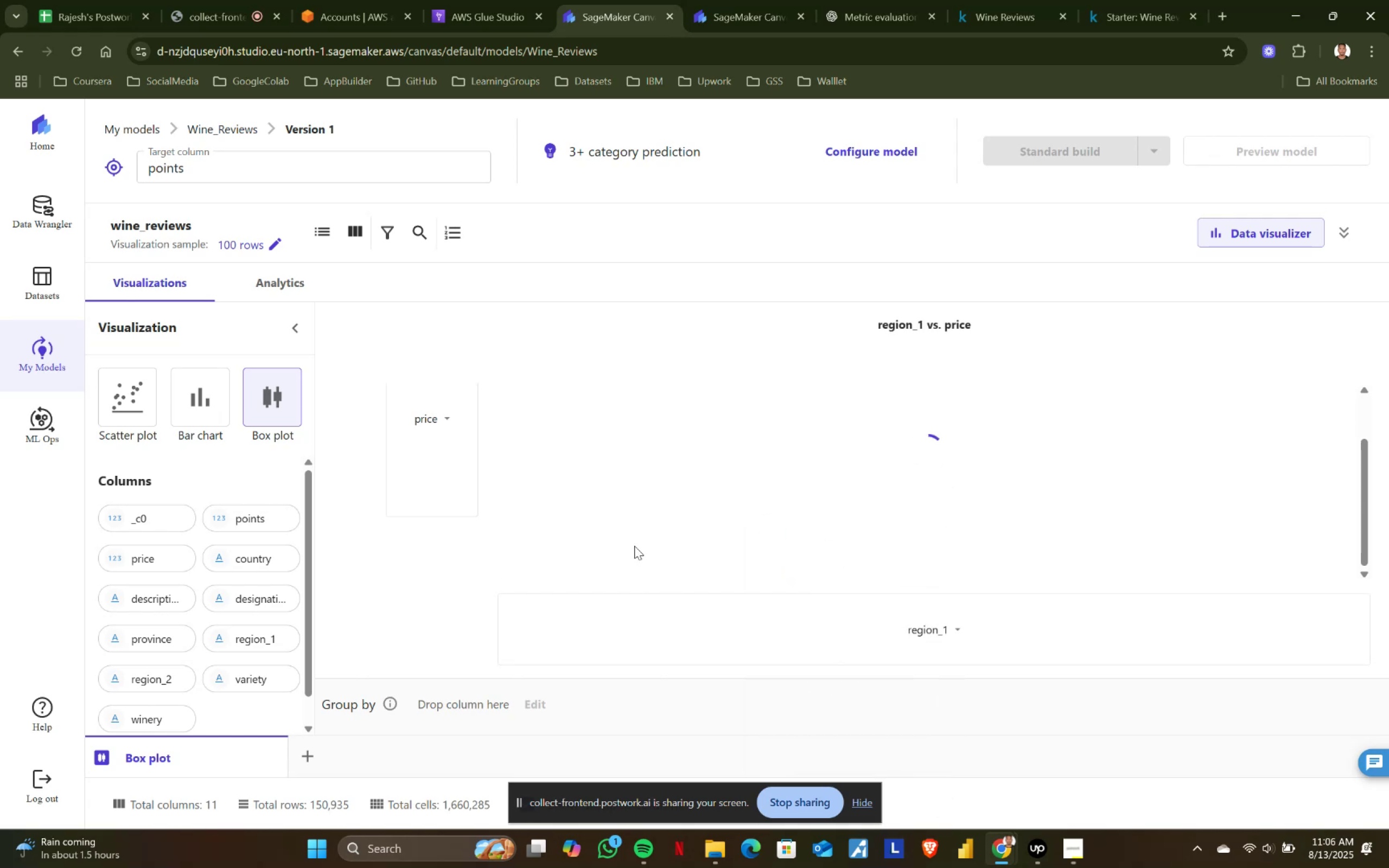 
mouse_move([659, 496])
 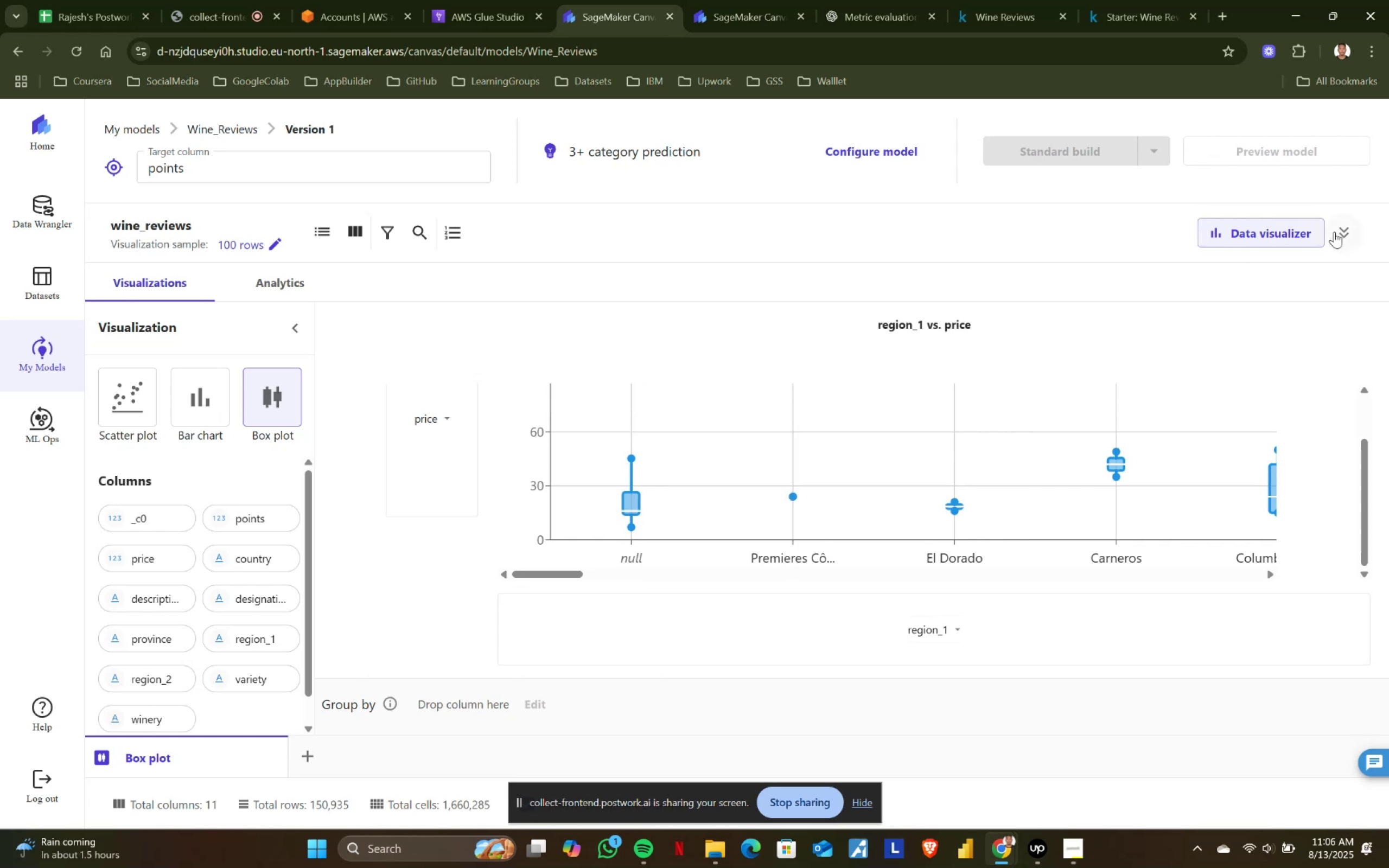 
left_click([1354, 231])
 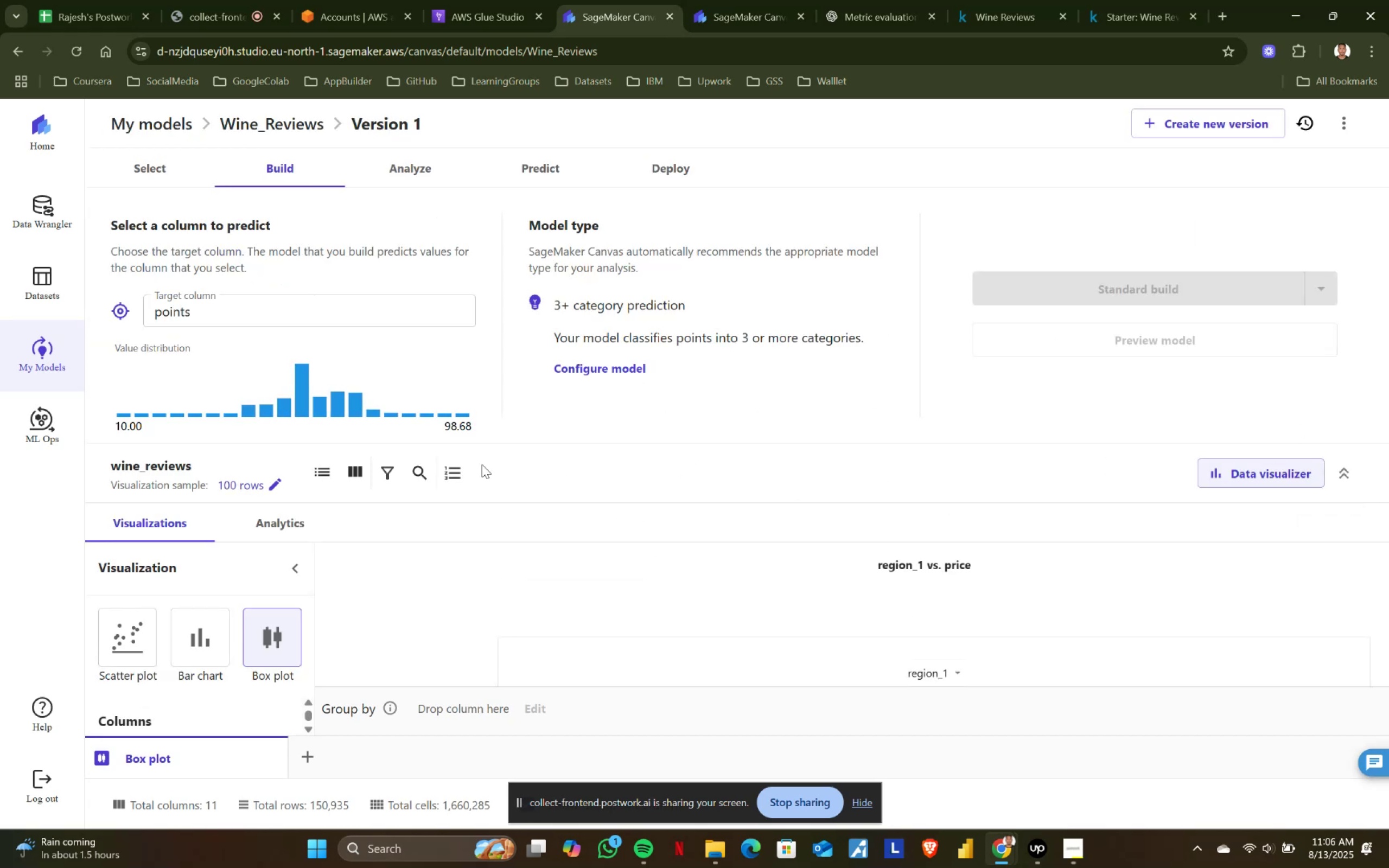 
left_click([1280, 480])
 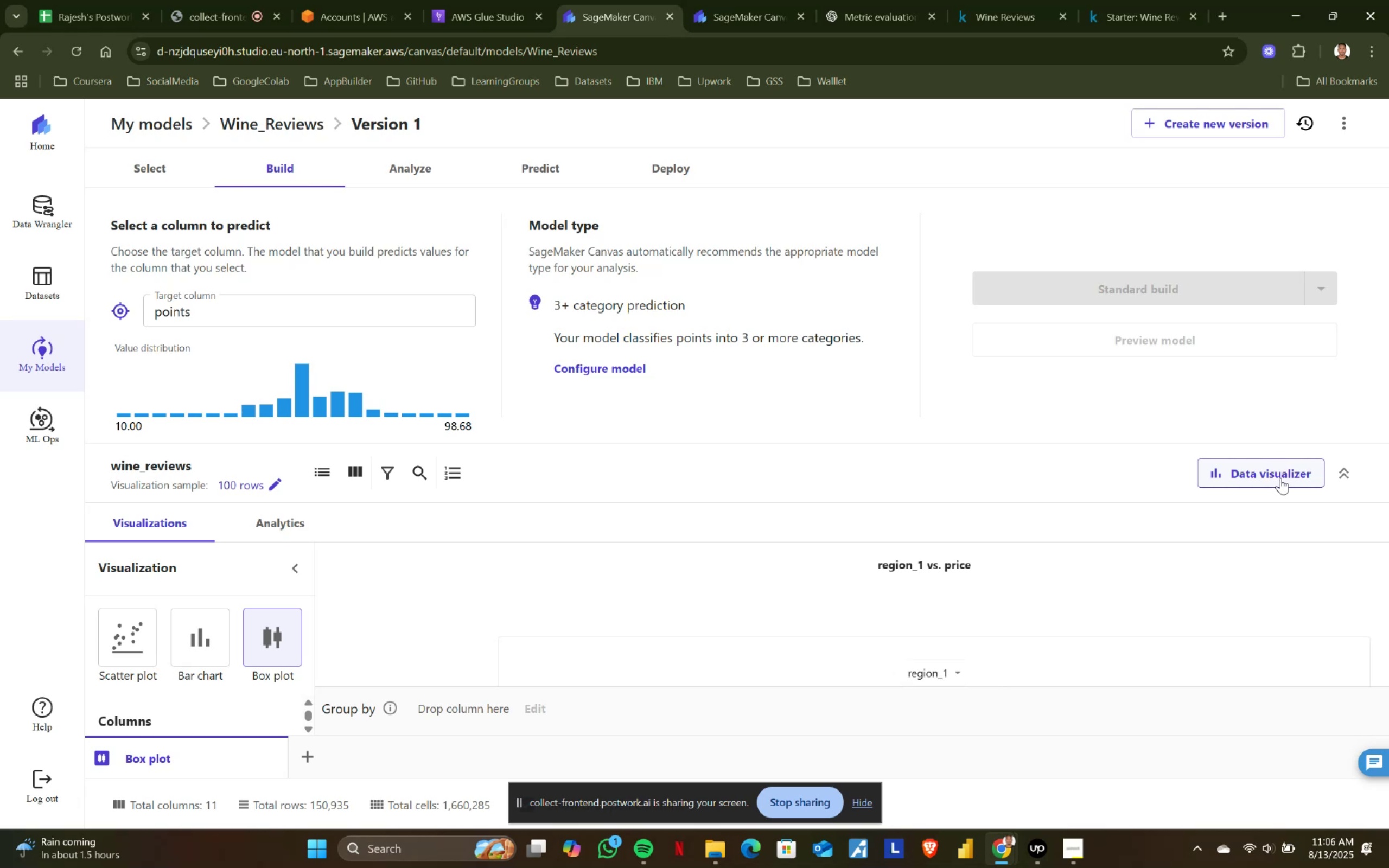 
scroll: coordinate [1092, 512], scroll_direction: down, amount: 3.0
 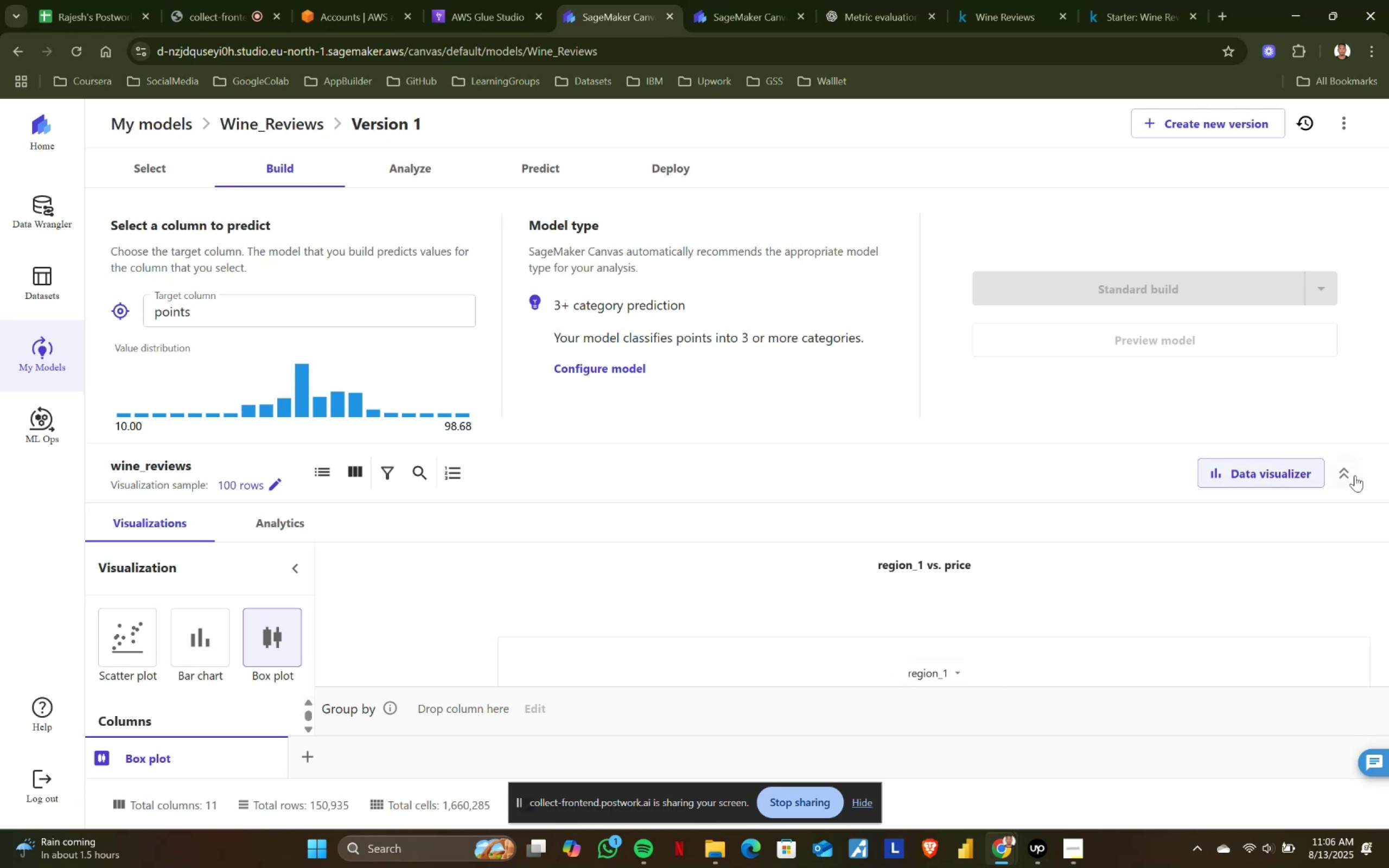 
left_click([1352, 468])
 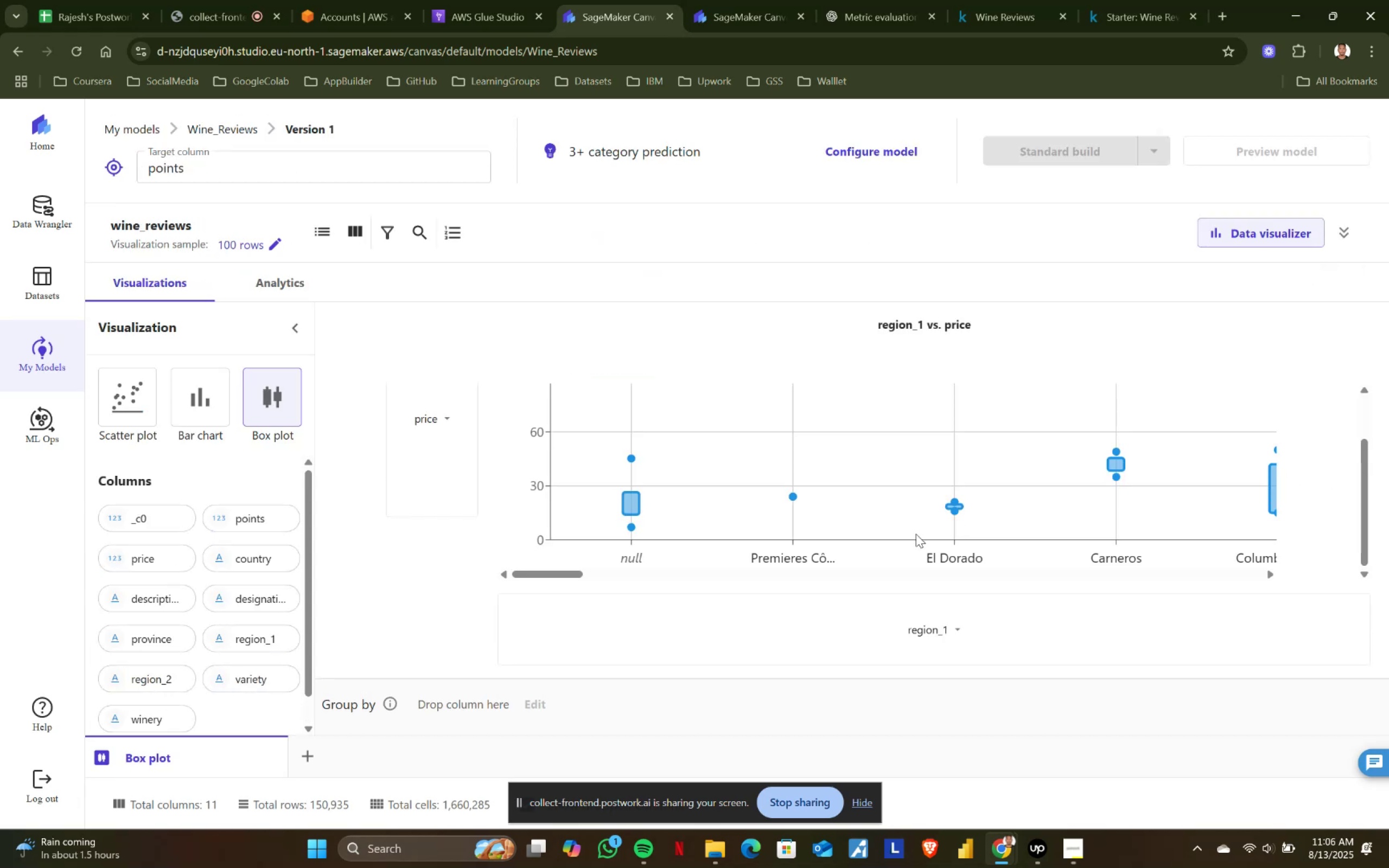 
scroll: coordinate [1049, 553], scroll_direction: down, amount: 2.0
 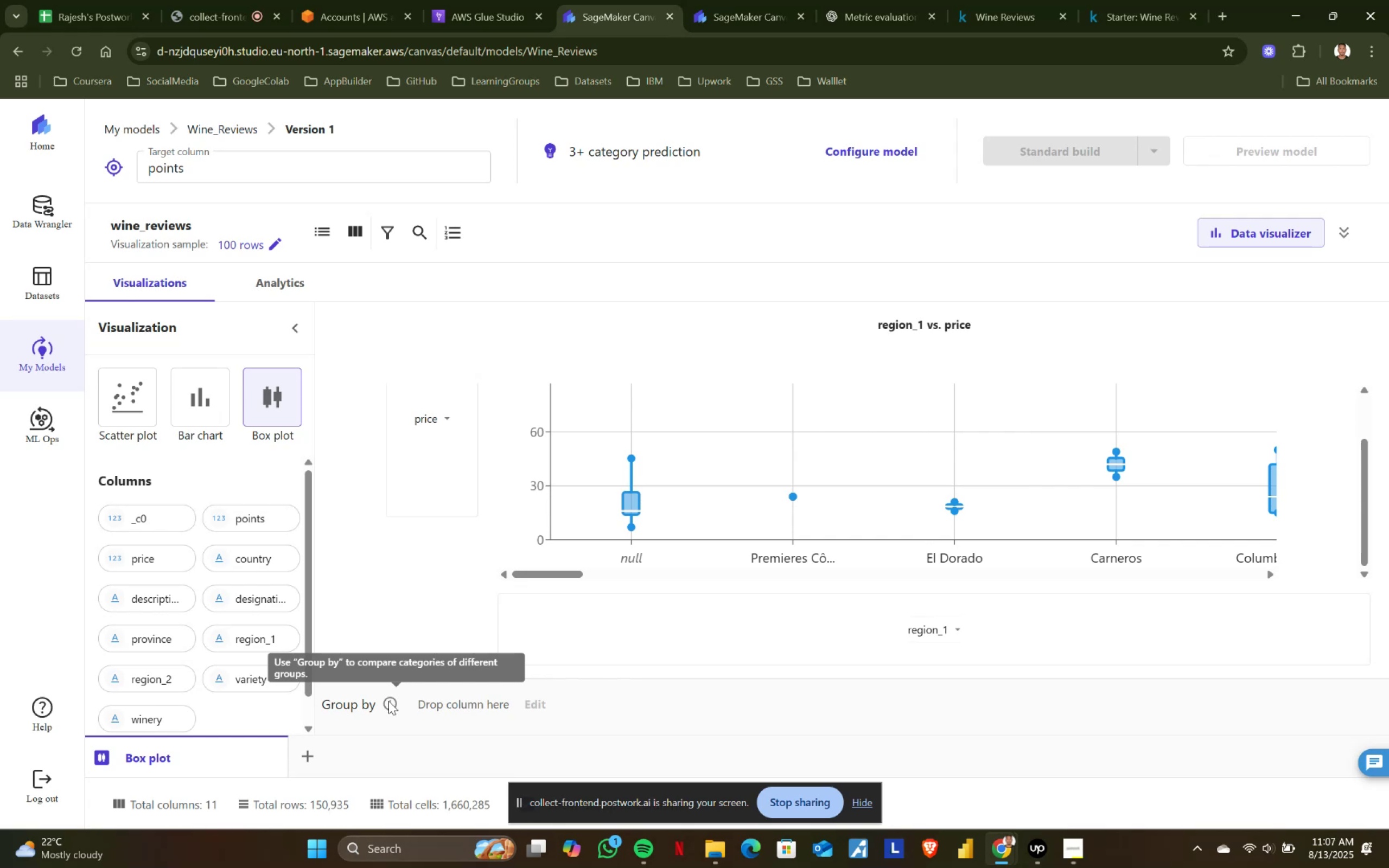 
wait(80.61)
 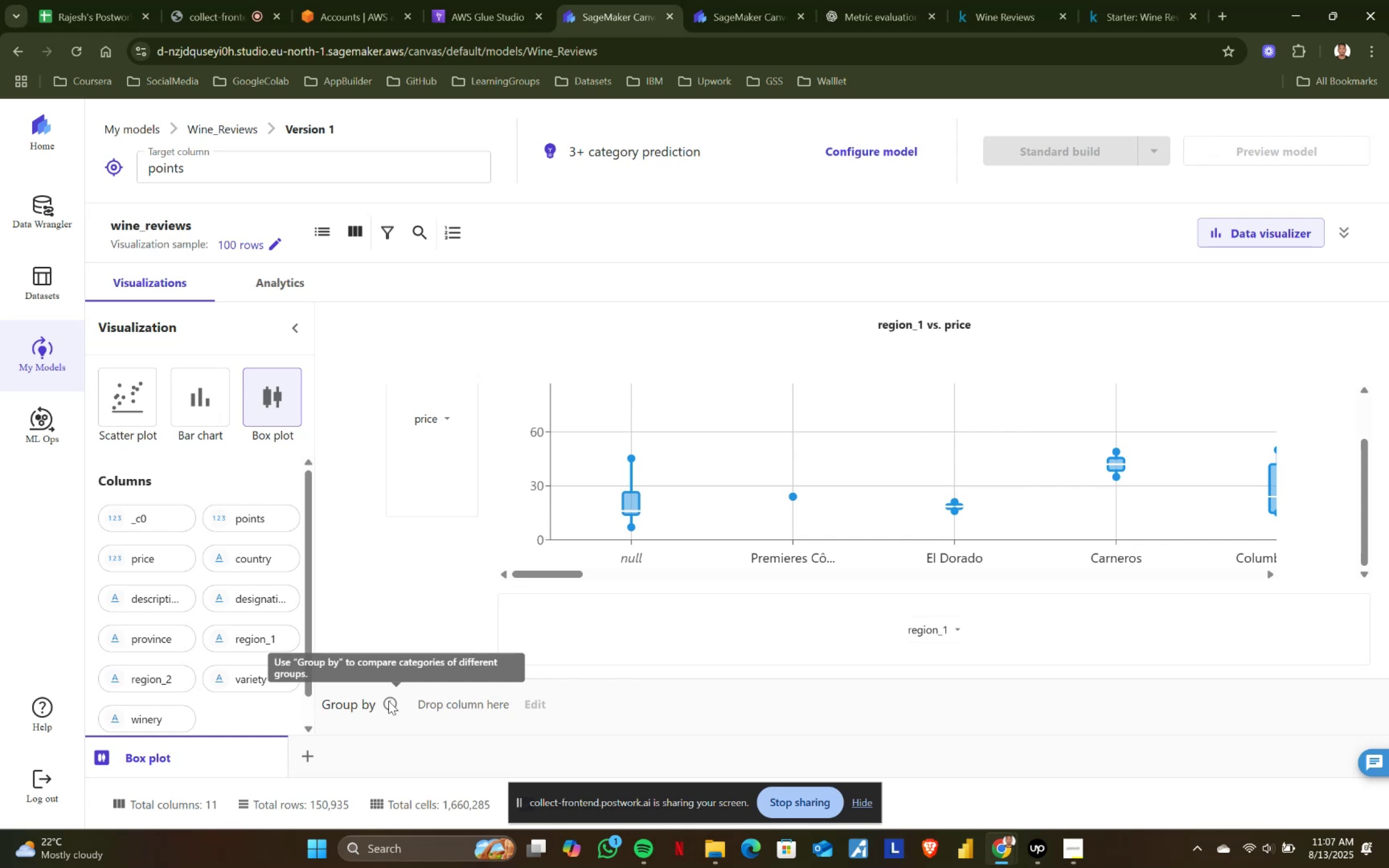 
left_click([208, 0])
 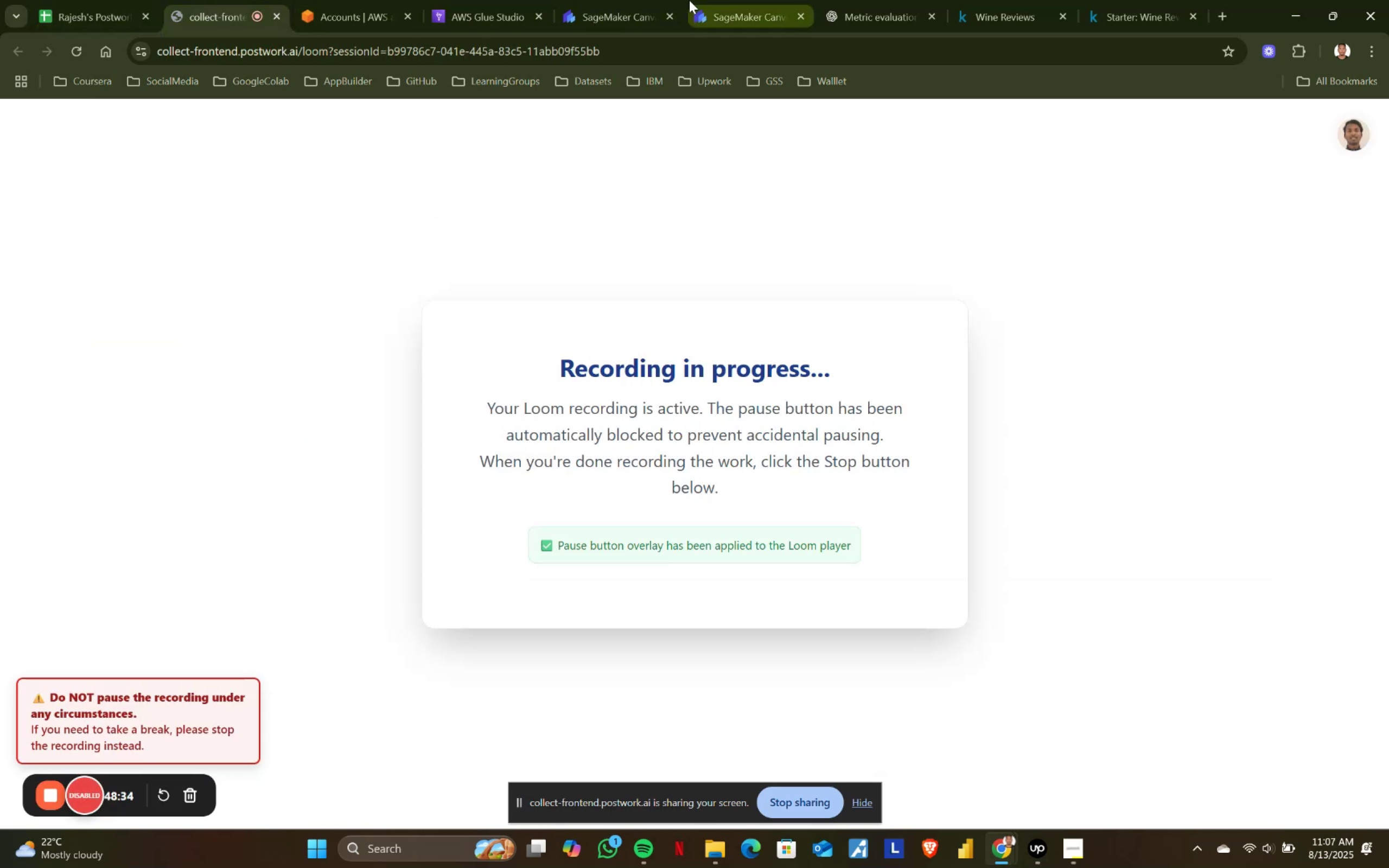 
left_click([711, 0])
 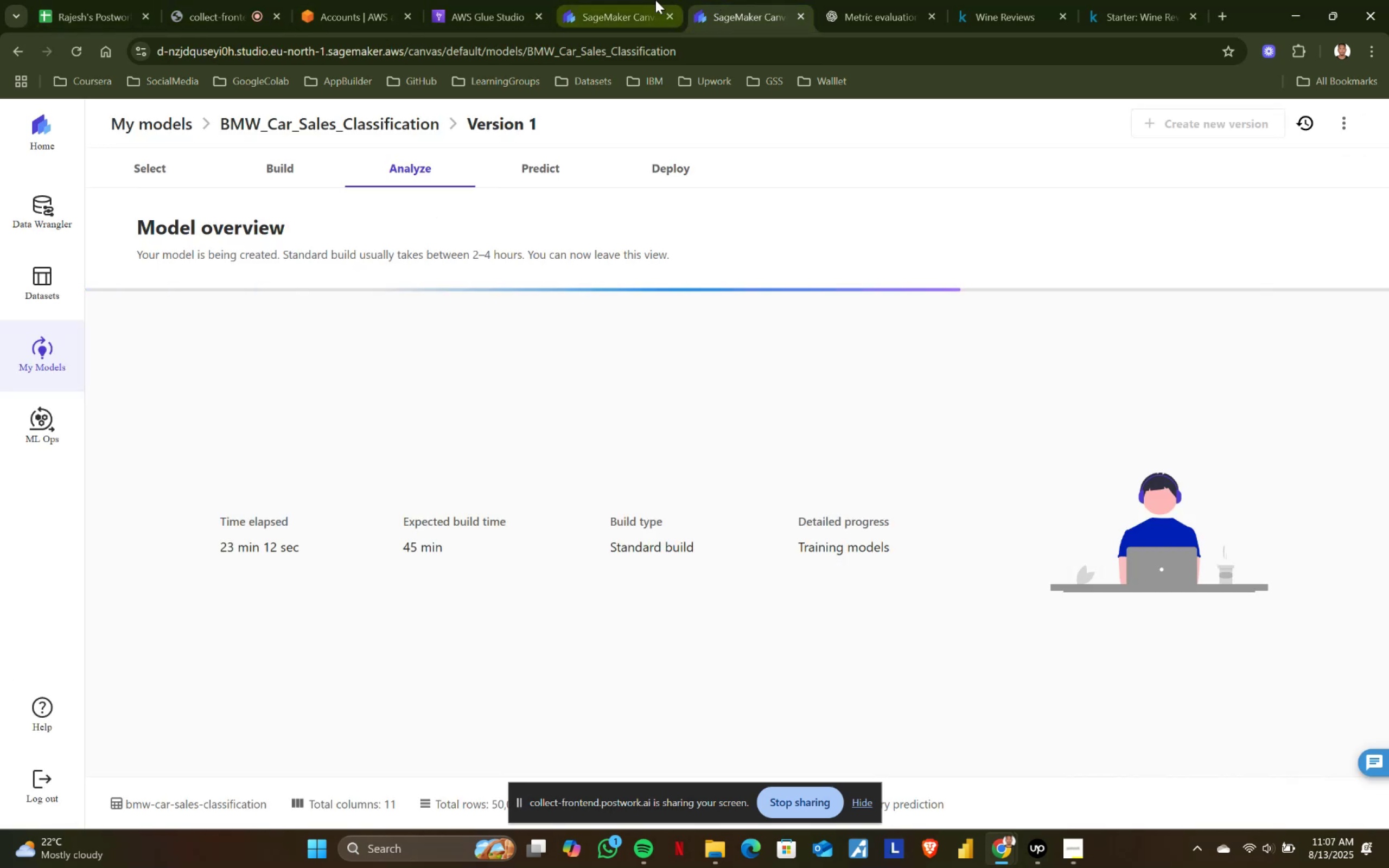 
left_click([648, 0])
 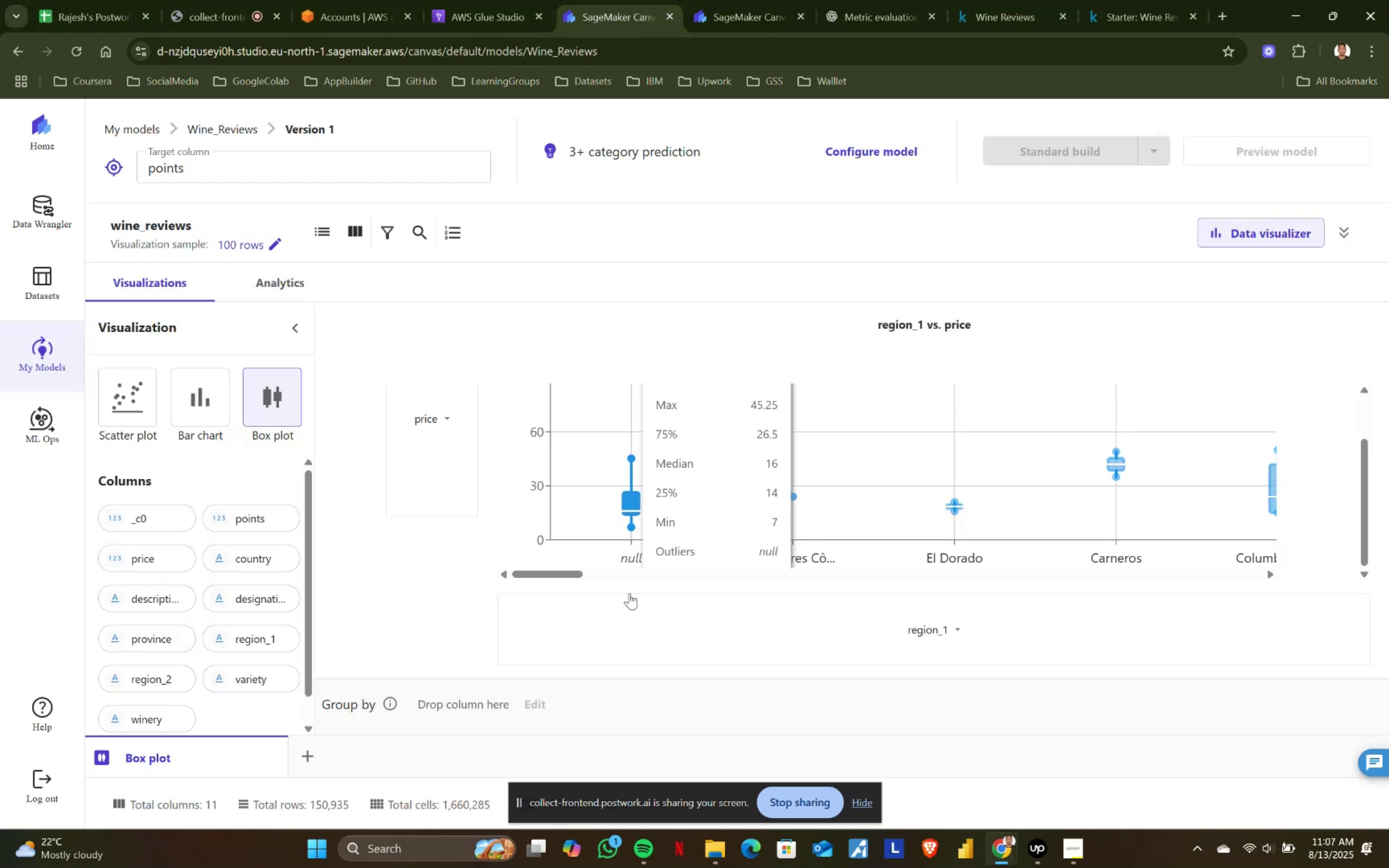 
left_click_drag(start_coordinate=[560, 572], to_coordinate=[1272, 609])
 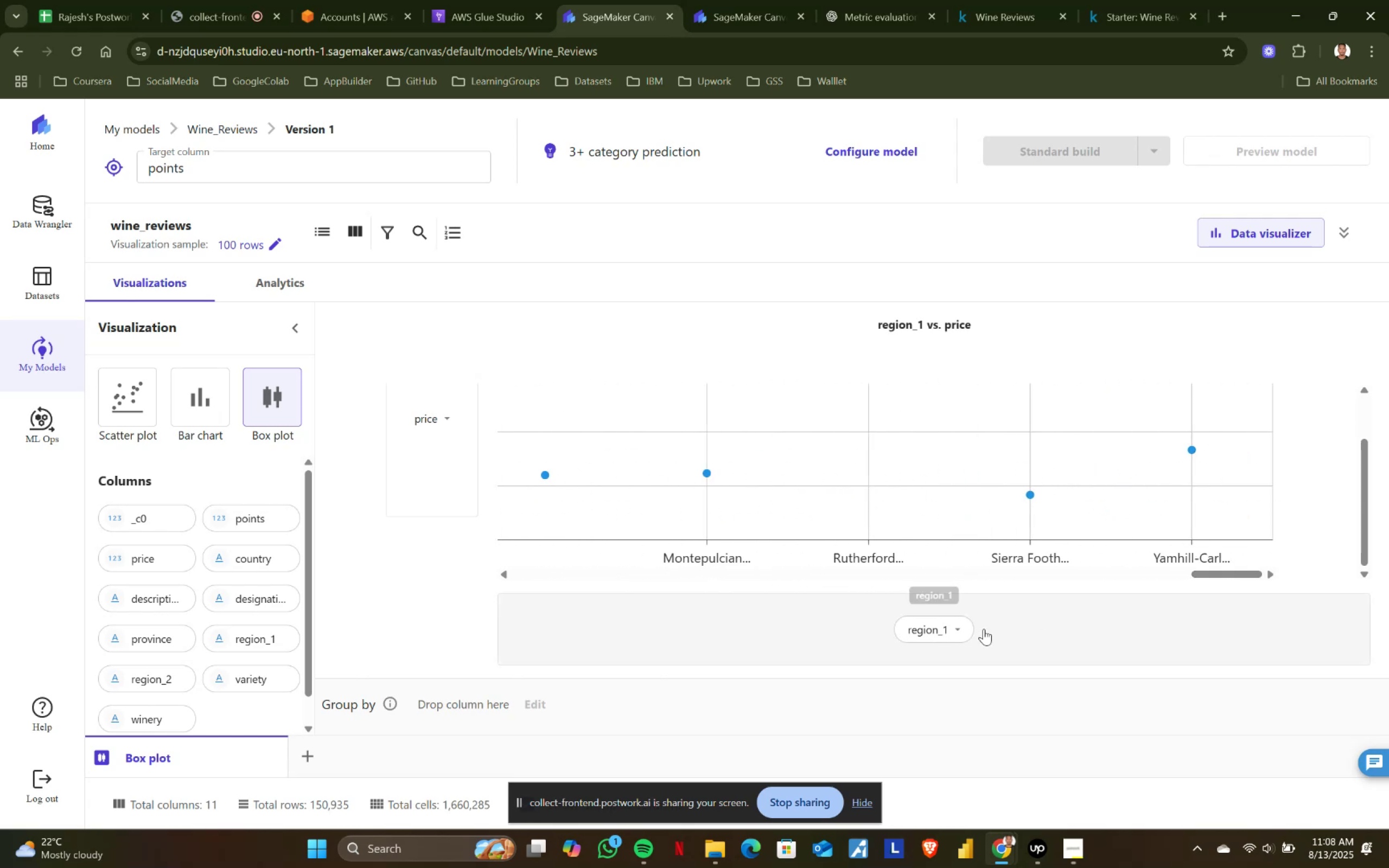 
left_click([964, 629])
 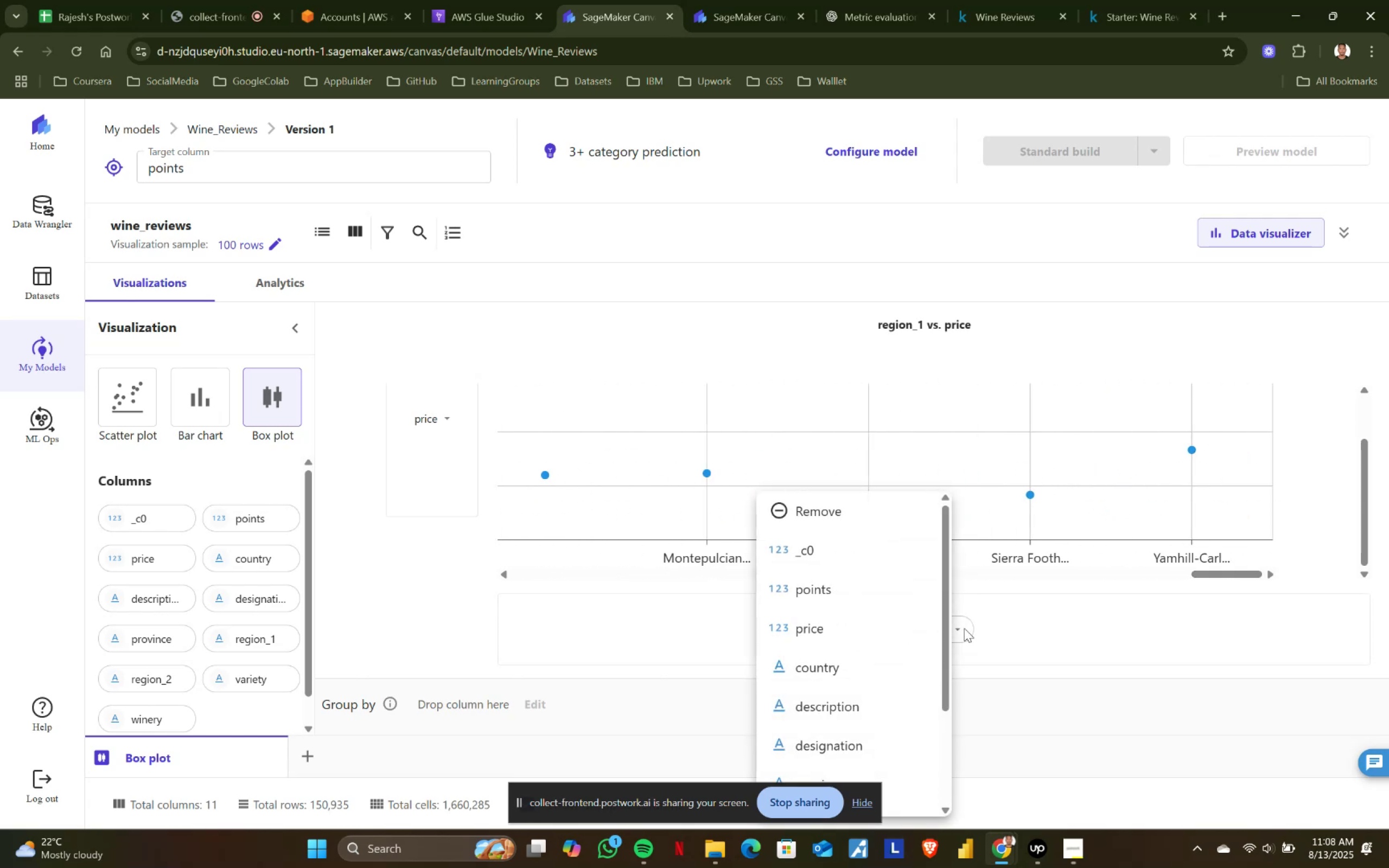 
scroll: coordinate [894, 652], scroll_direction: down, amount: 2.0
 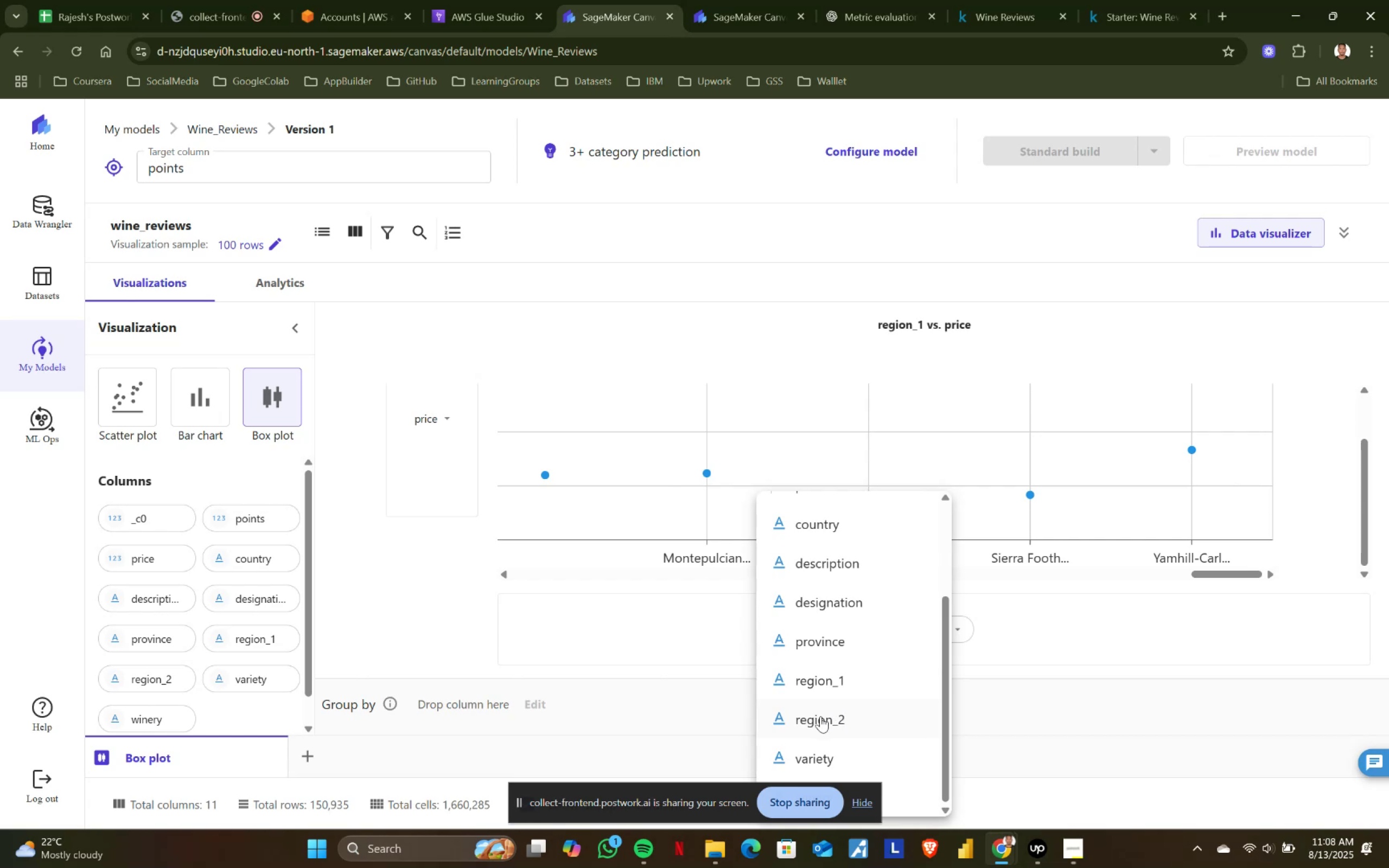 
left_click([813, 719])
 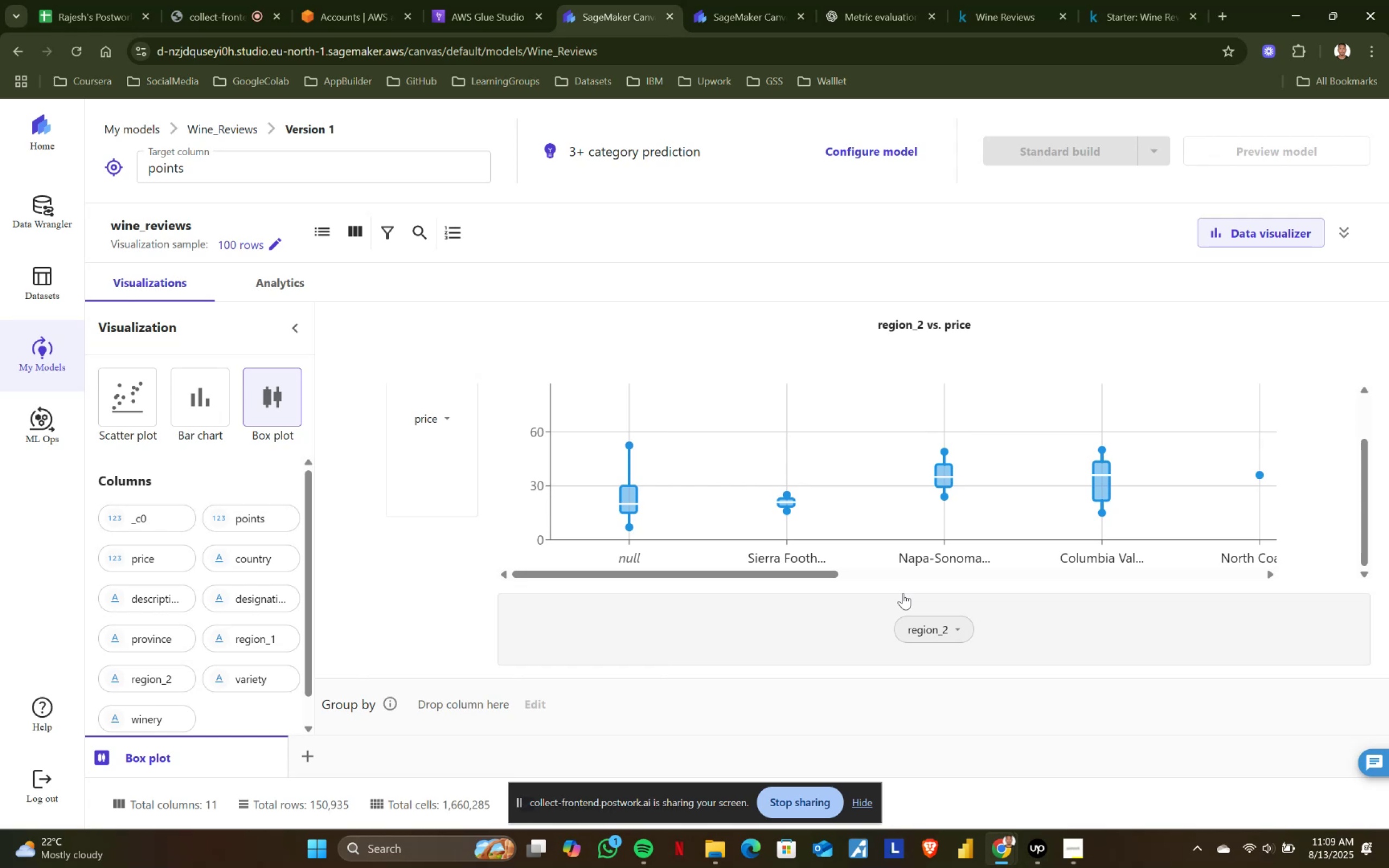 
wait(111.54)
 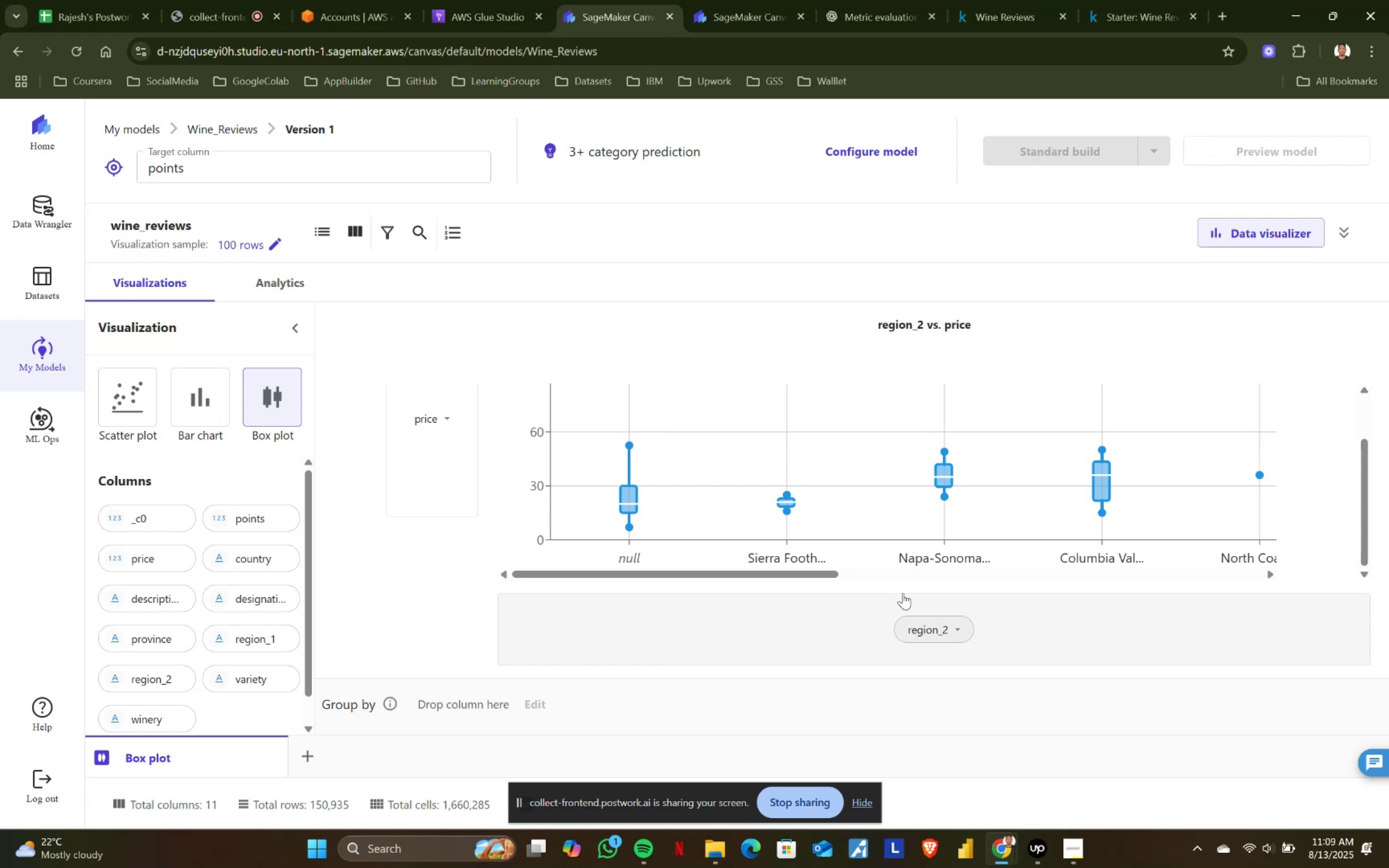 
left_click_drag(start_coordinate=[764, 576], to_coordinate=[1215, 573])
 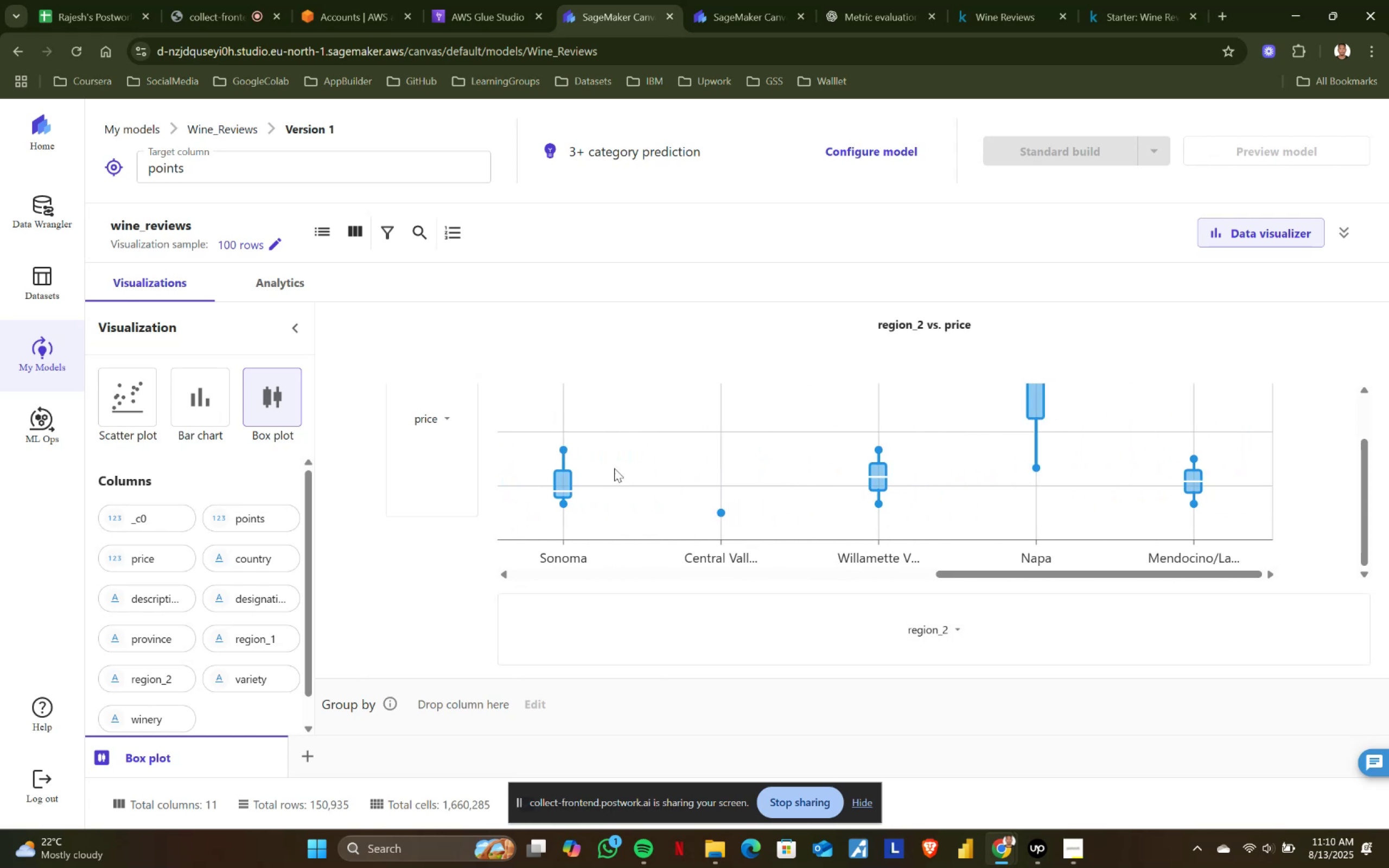 
left_click([460, 418])
 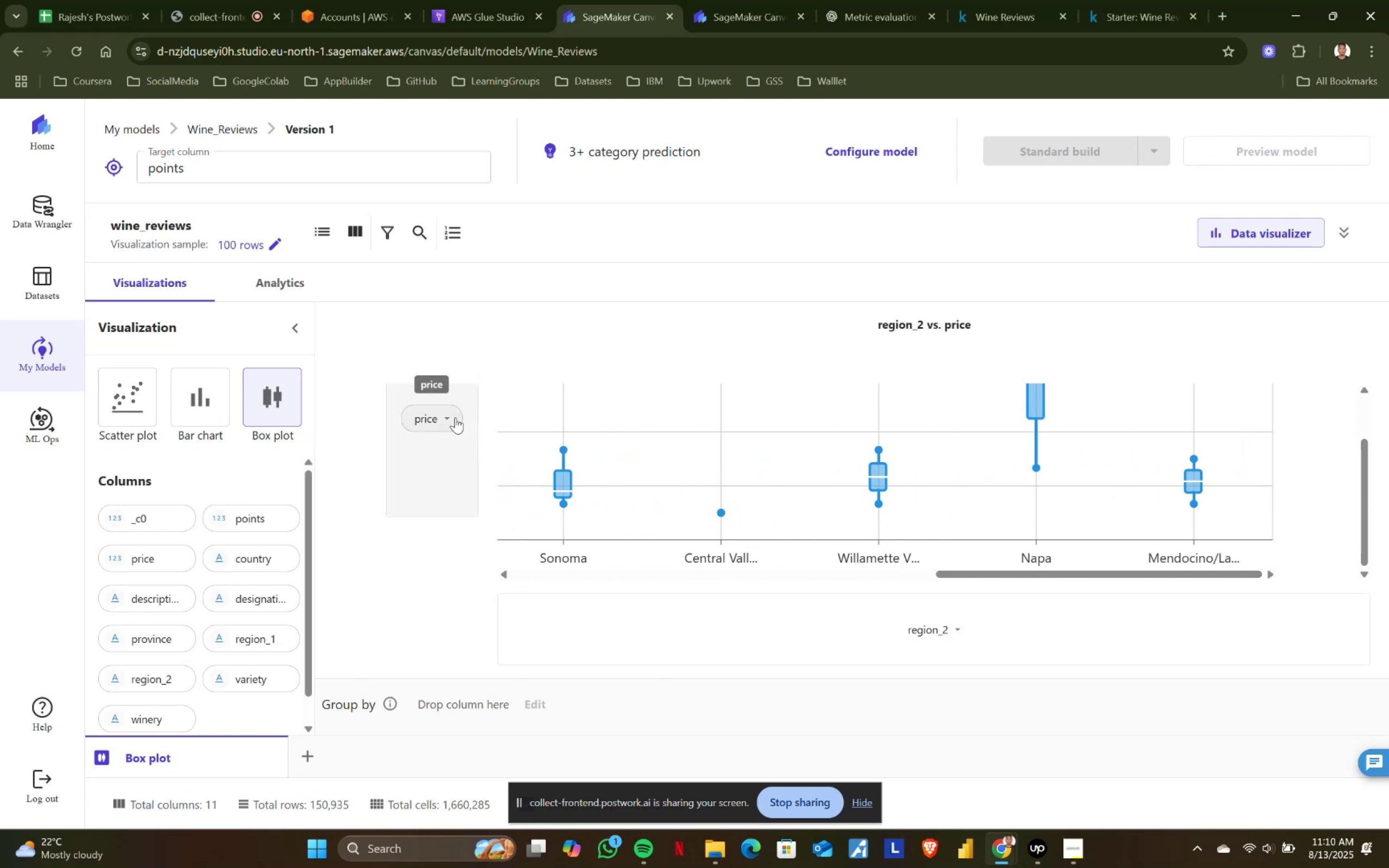 
left_click([450, 414])
 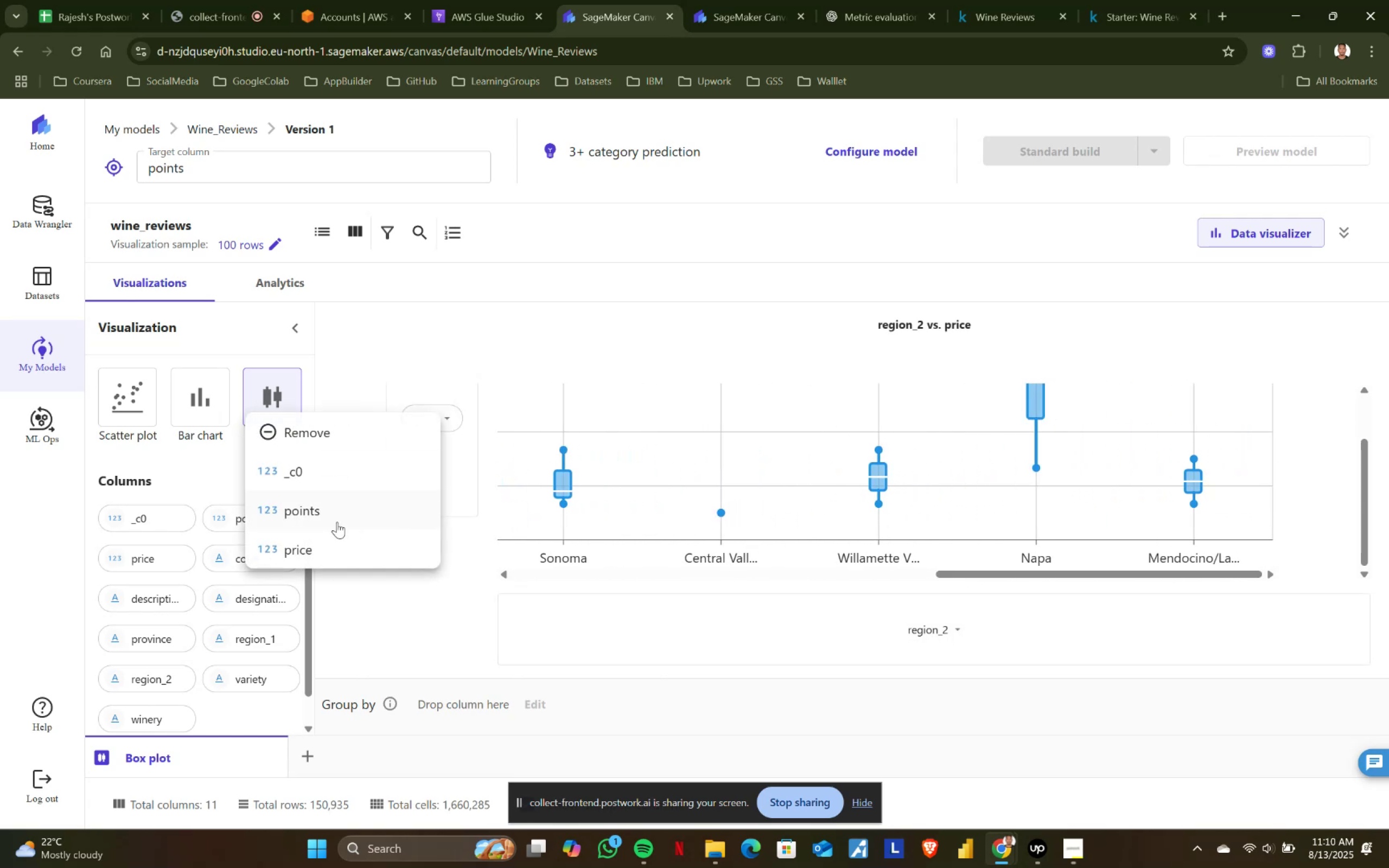 
left_click([320, 507])
 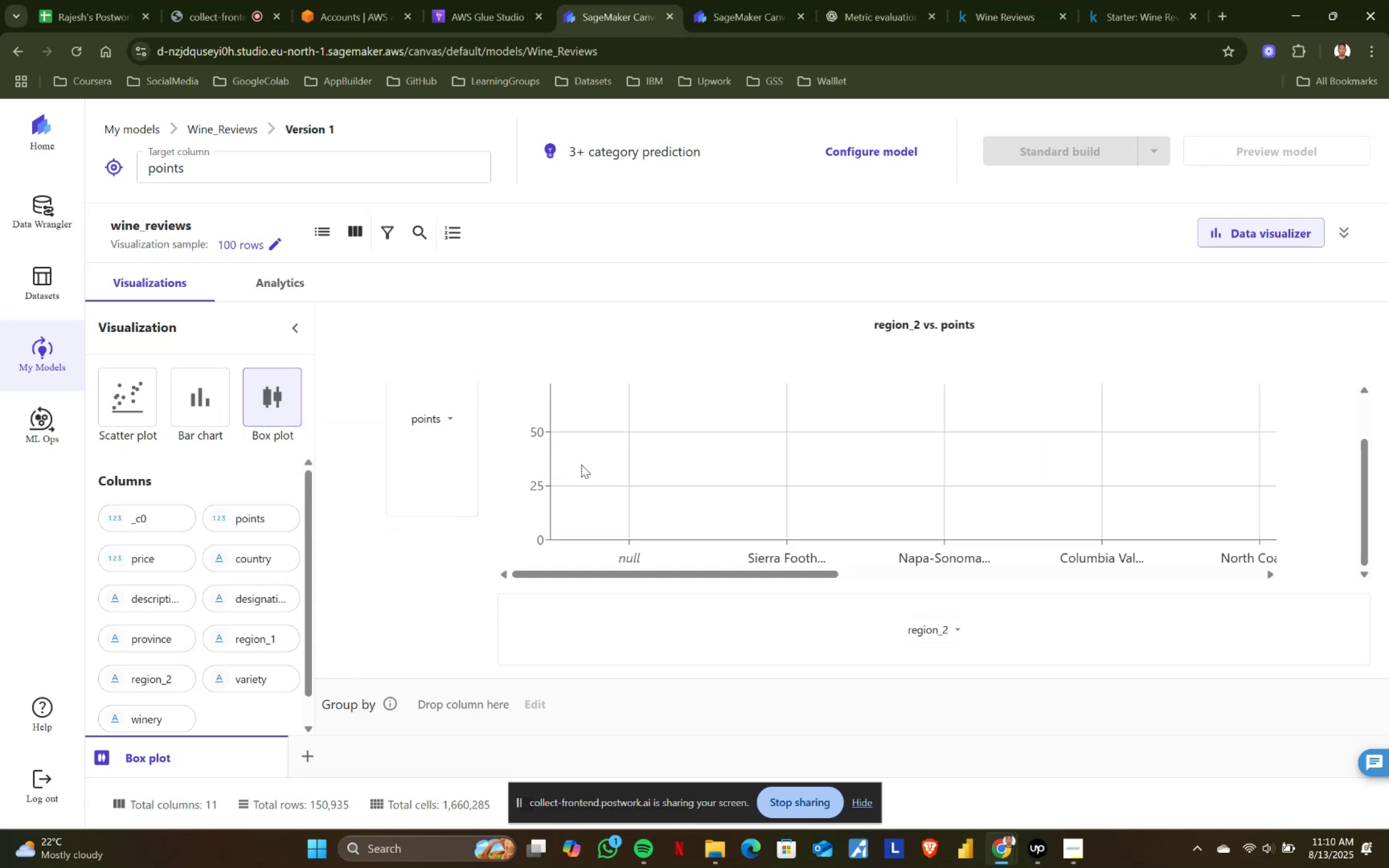 
left_click([959, 633])
 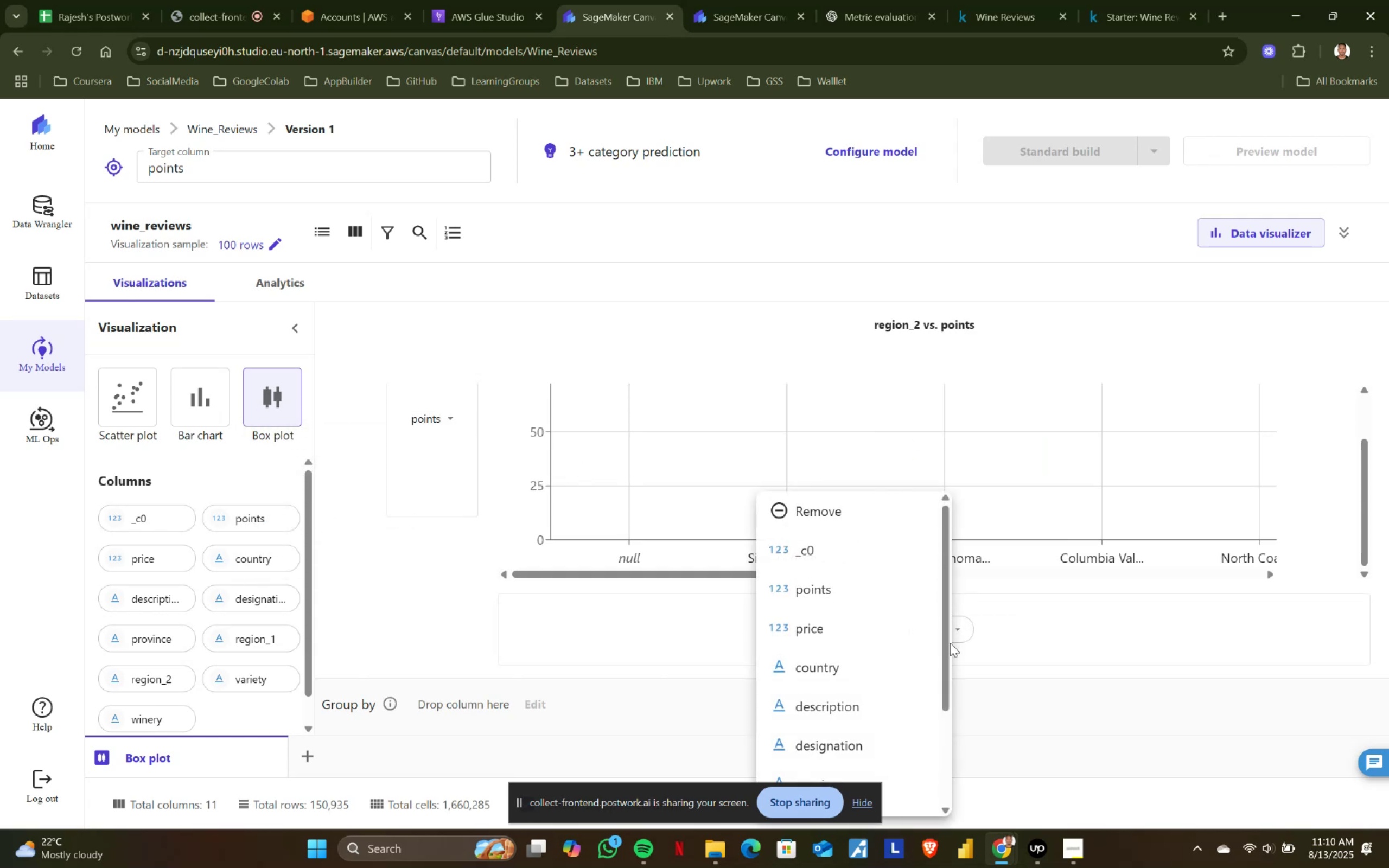 
scroll: coordinate [890, 698], scroll_direction: down, amount: 5.0
 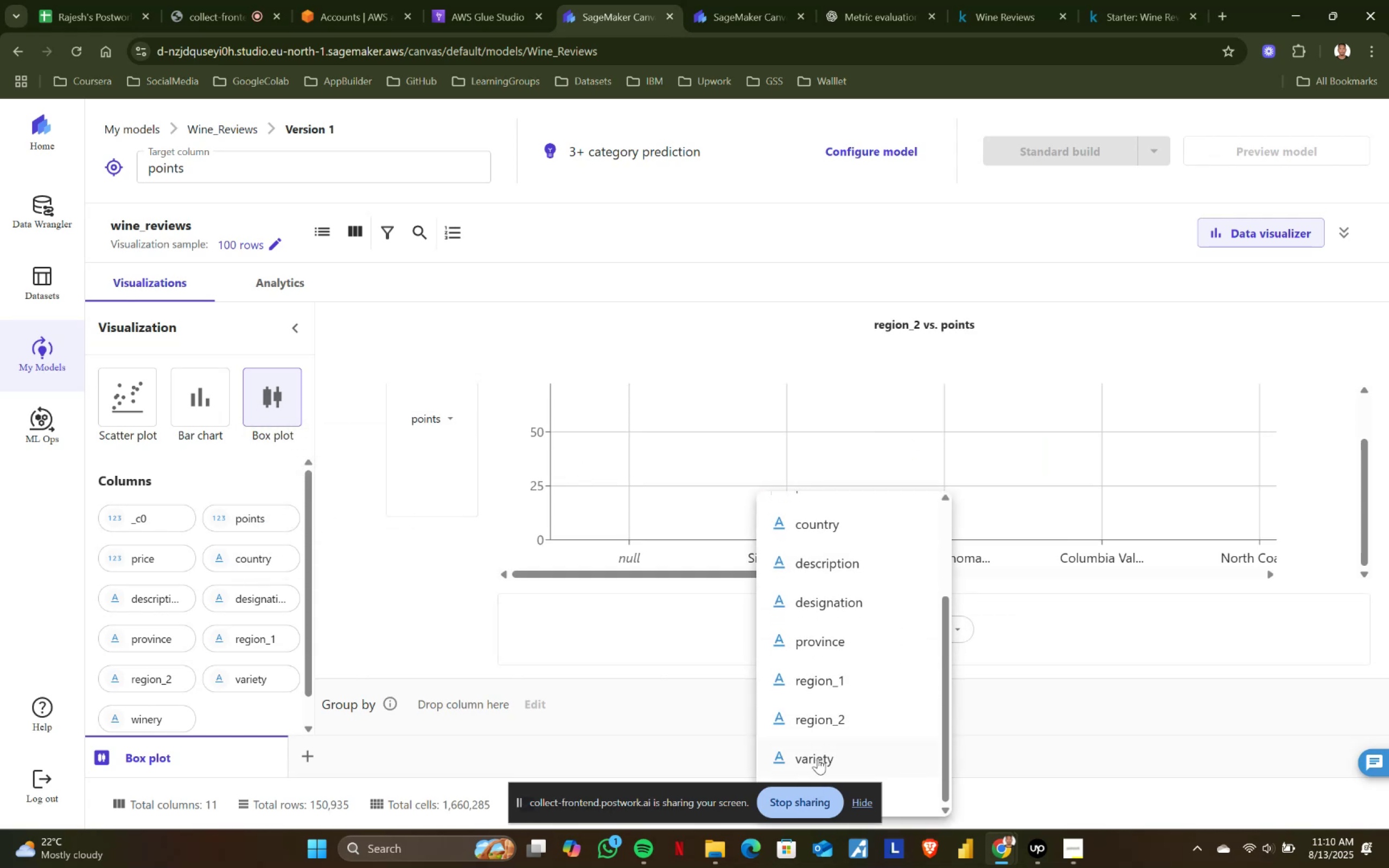 
left_click([814, 760])
 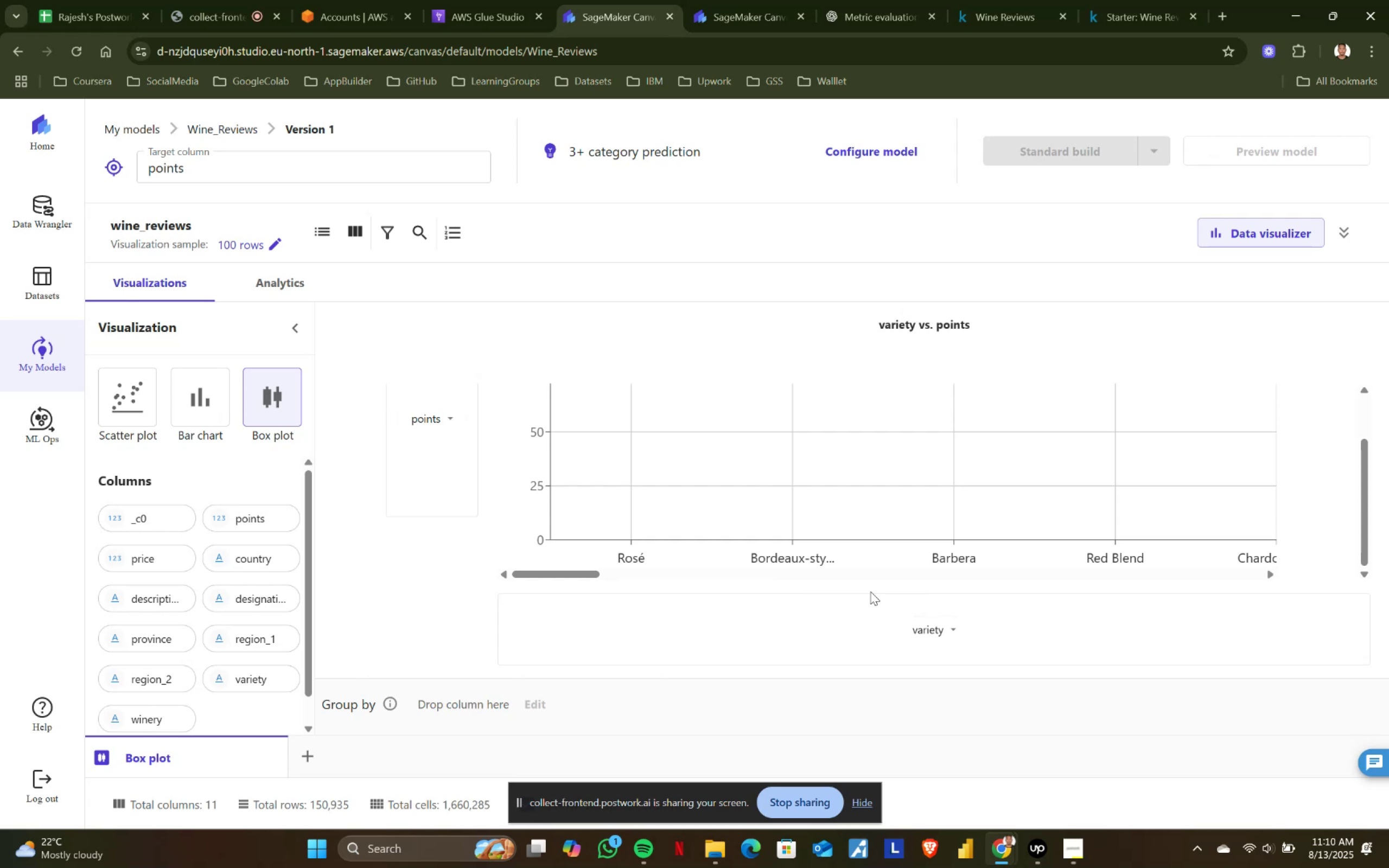 
wait(6.29)
 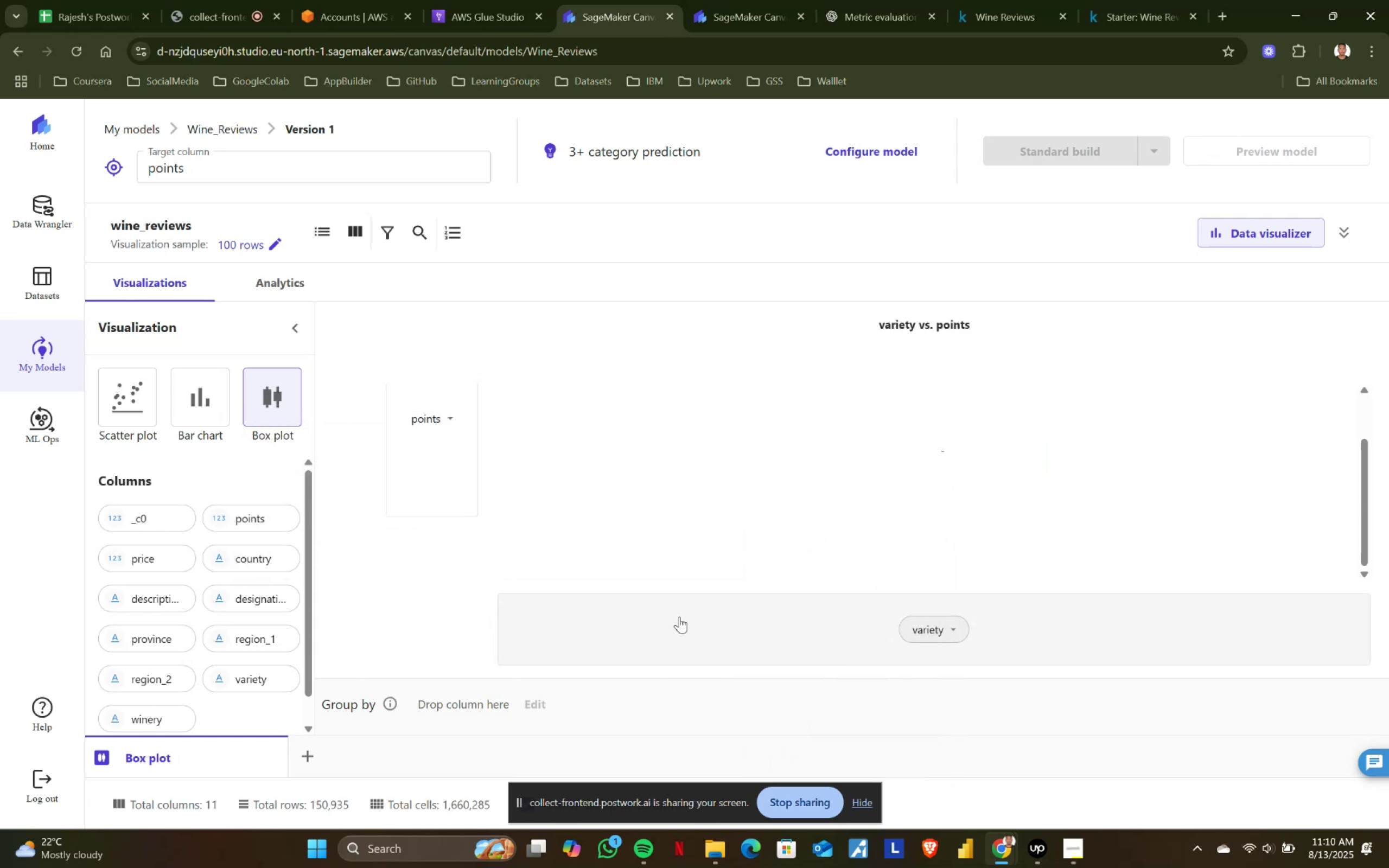 
left_click([451, 420])
 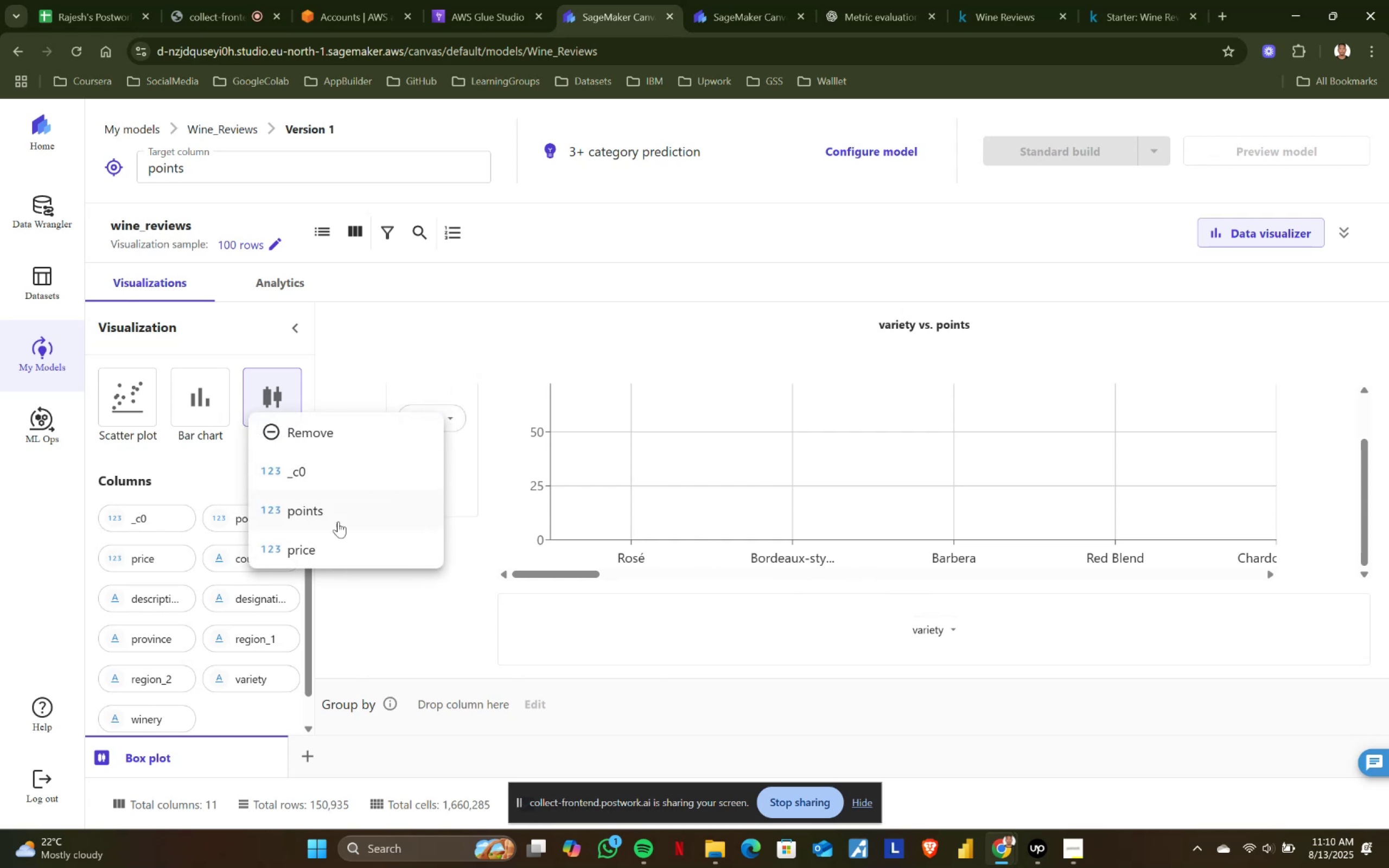 
left_click([316, 540])
 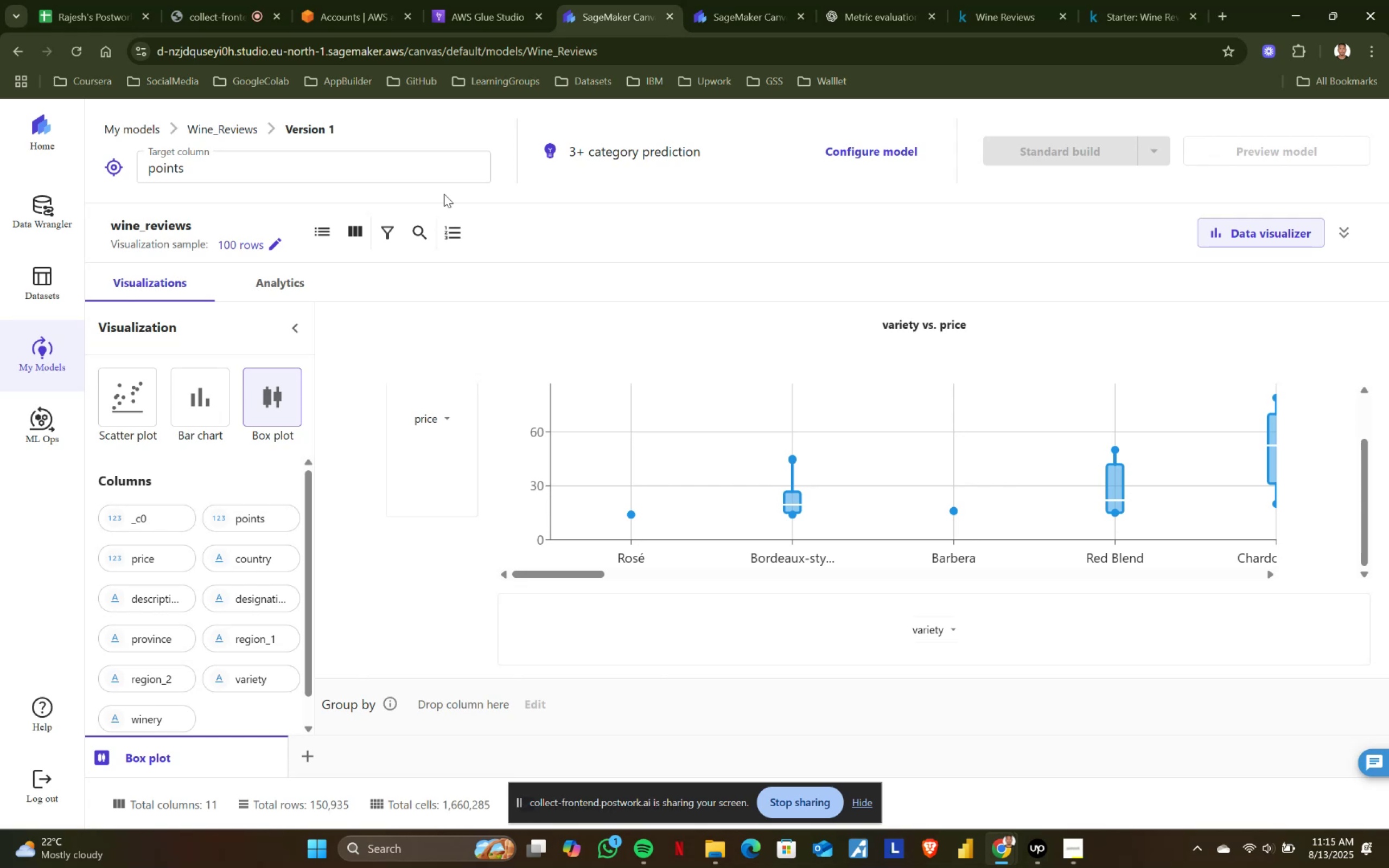 
wait(321.49)
 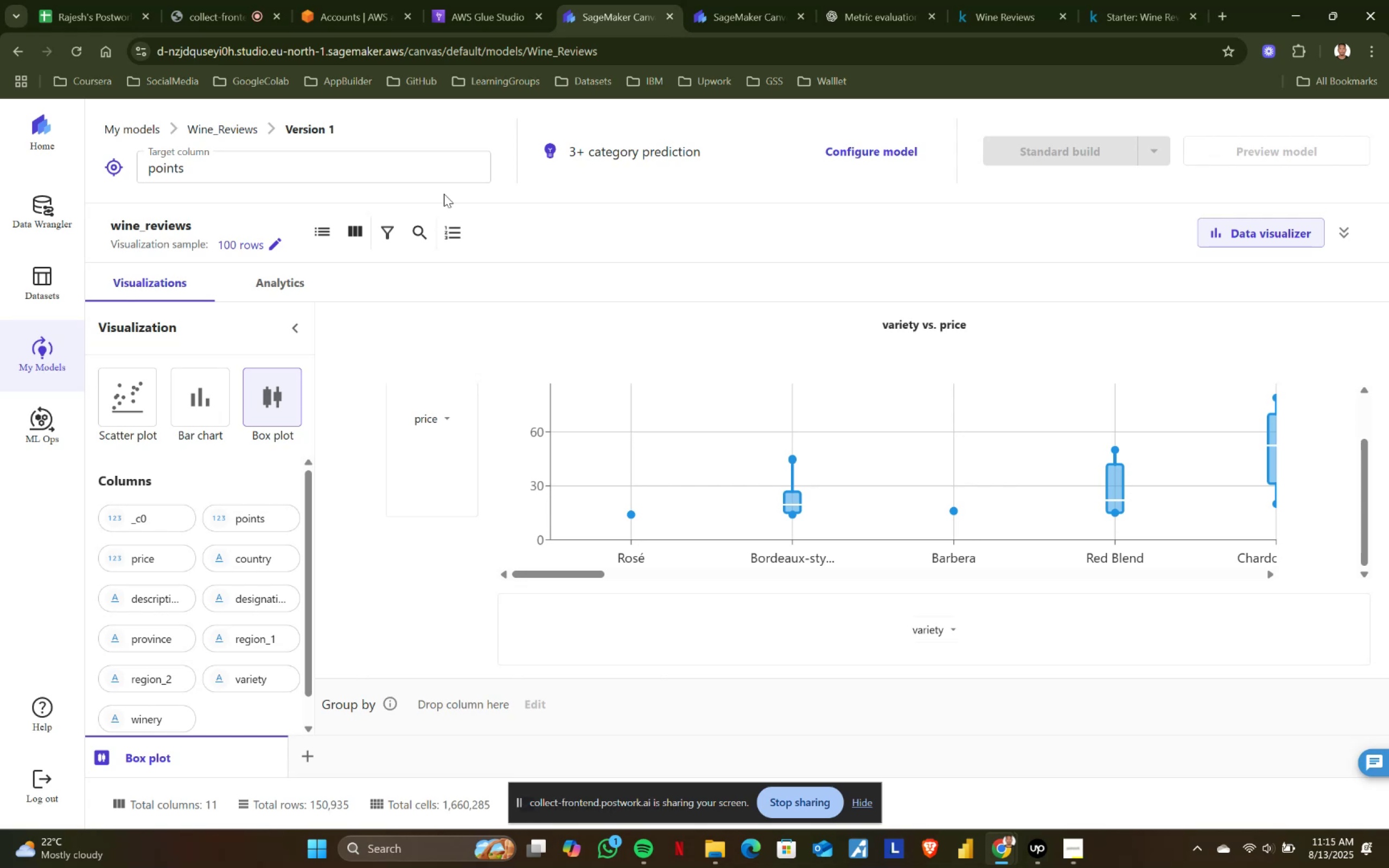 
key(MediaTrackNext)
 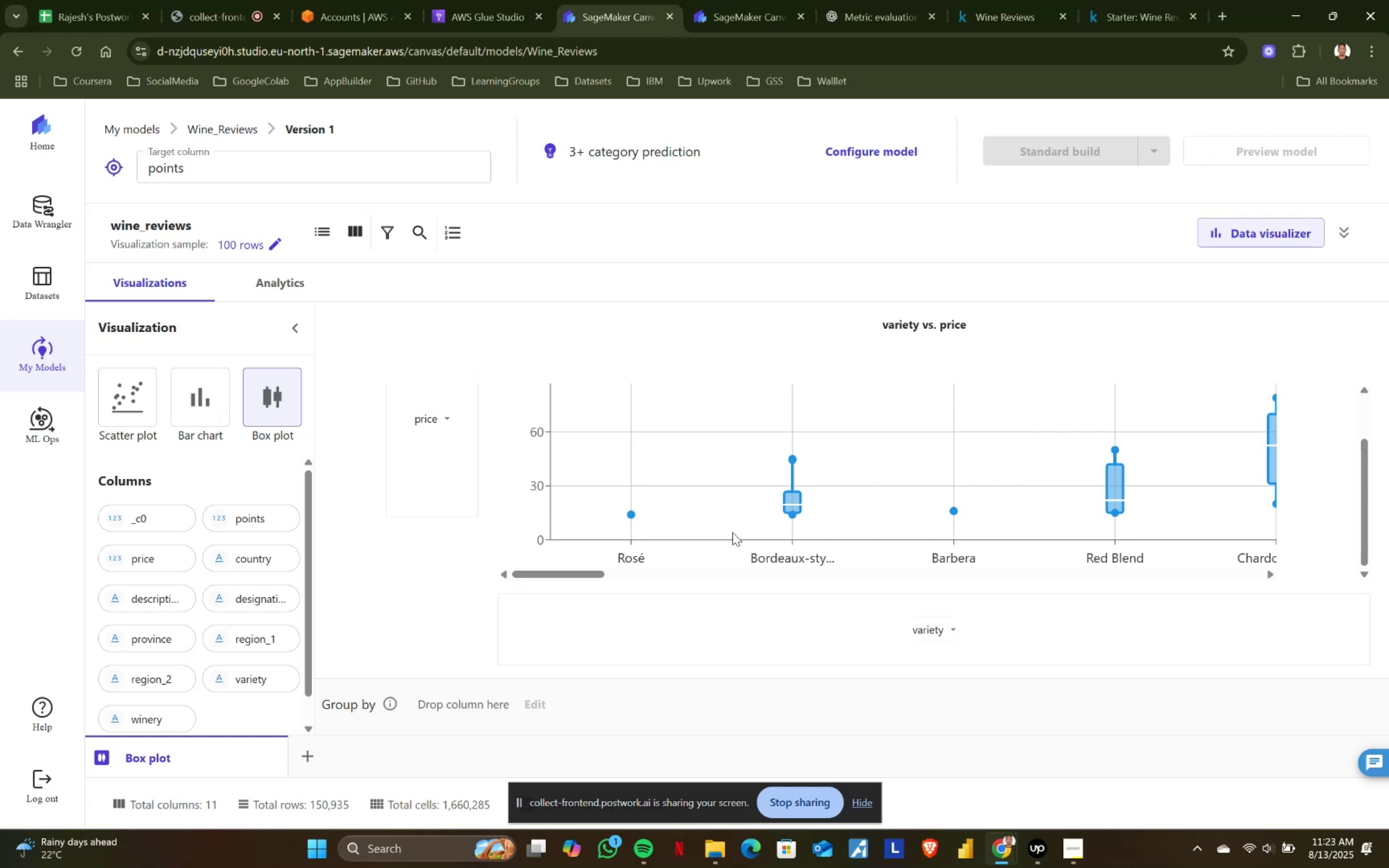 